 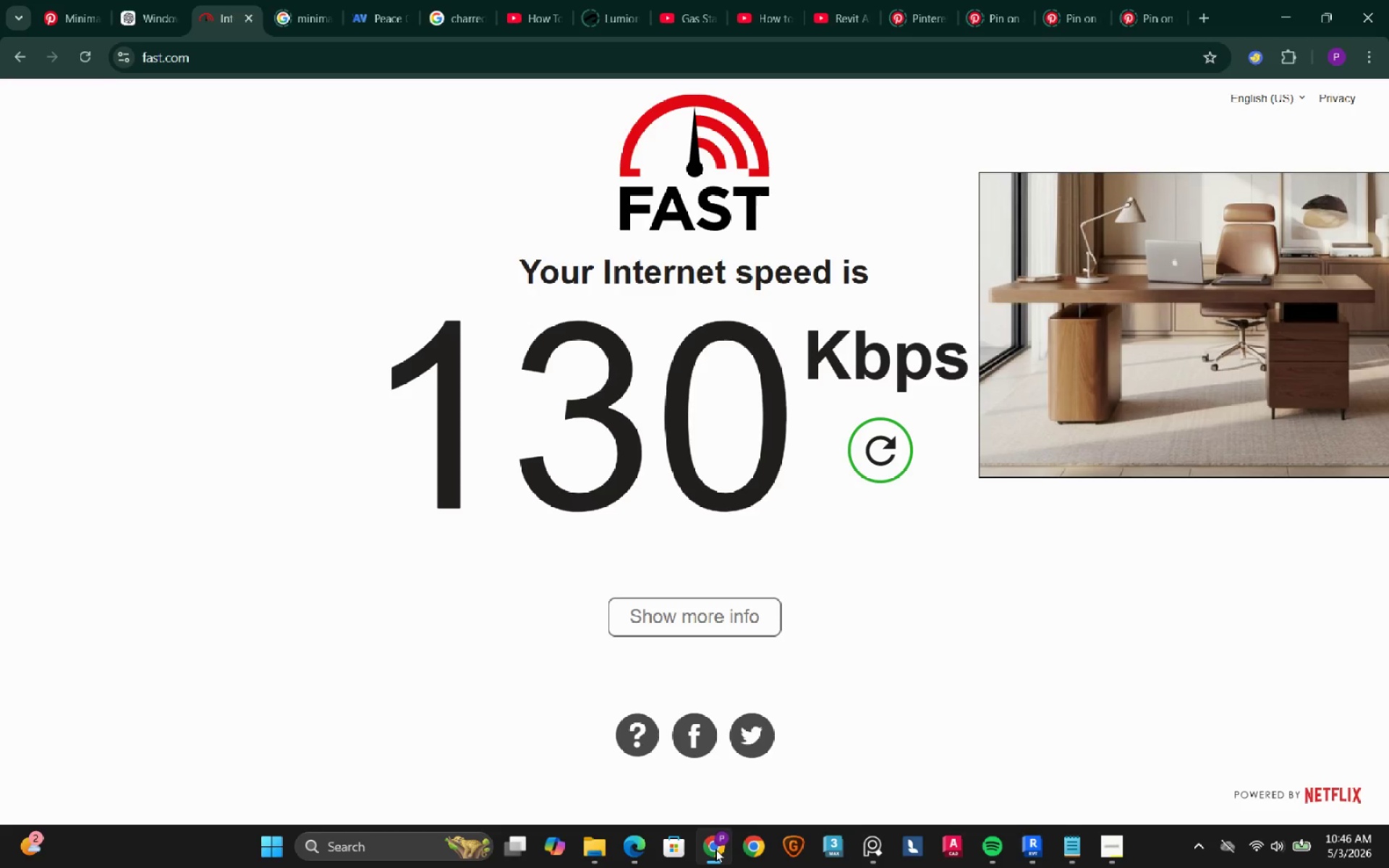 
left_click([864, 469])
 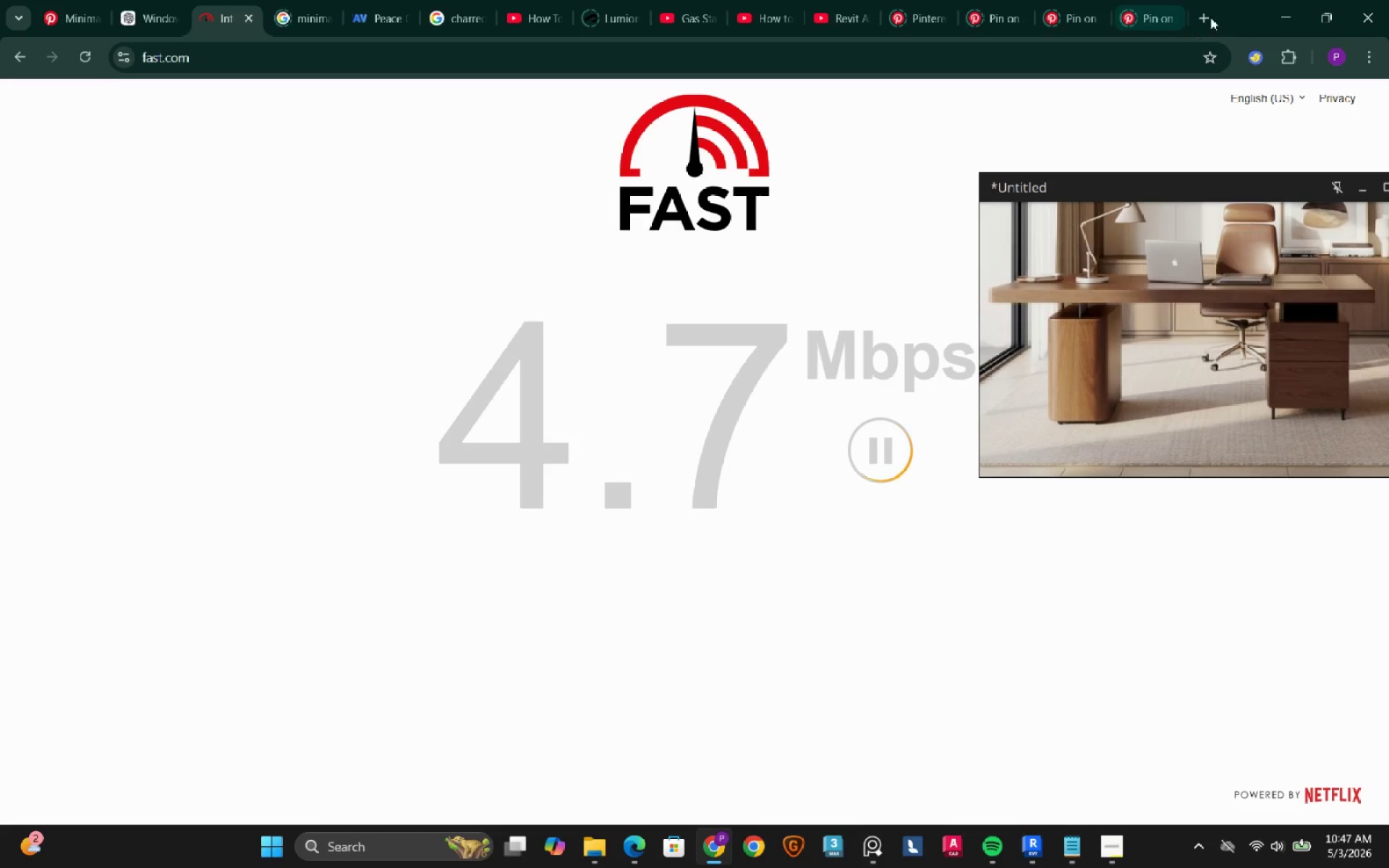 
left_click([1278, 17])
 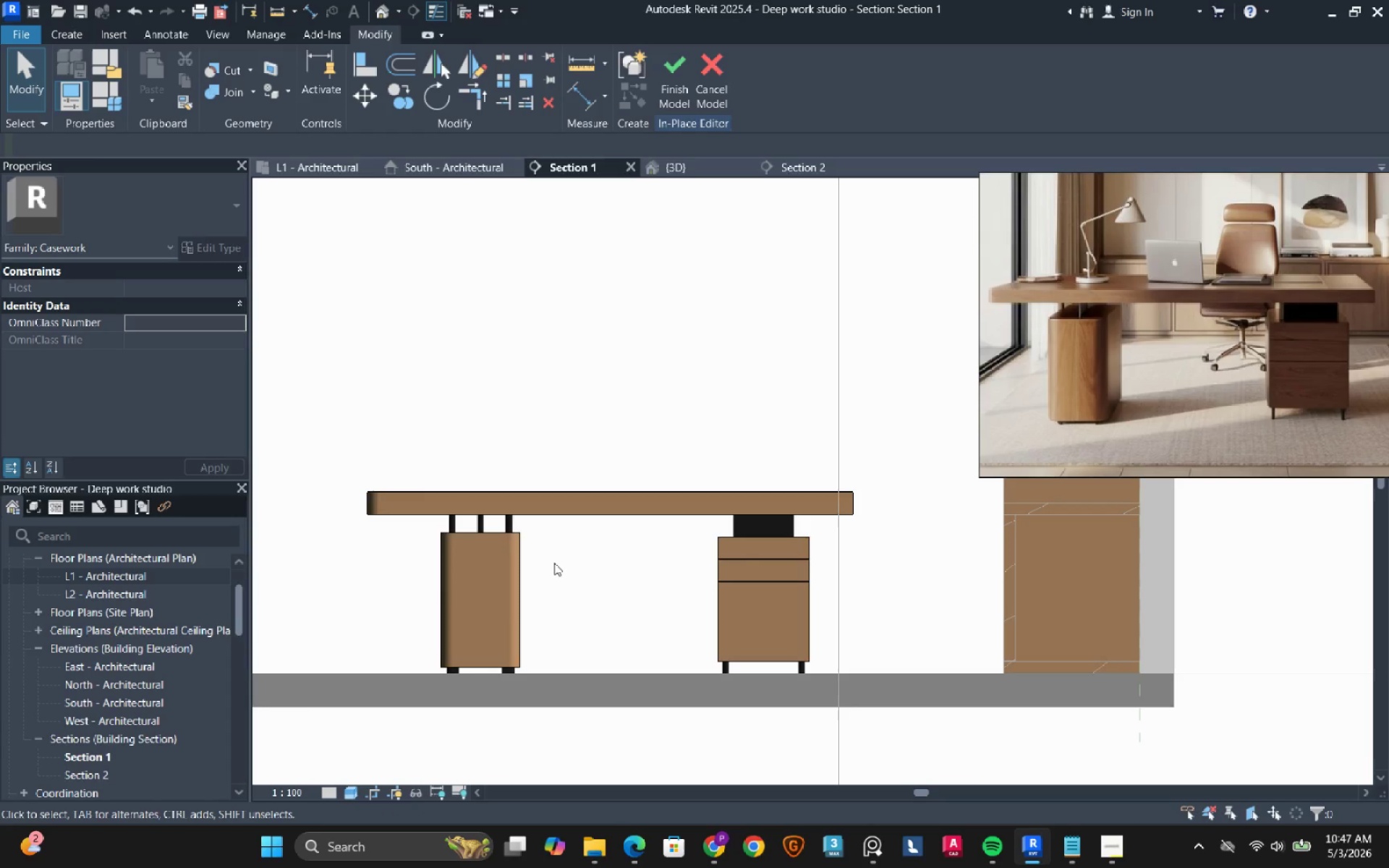 
scroll: coordinate [554, 563], scroll_direction: up, amount: 3.0
 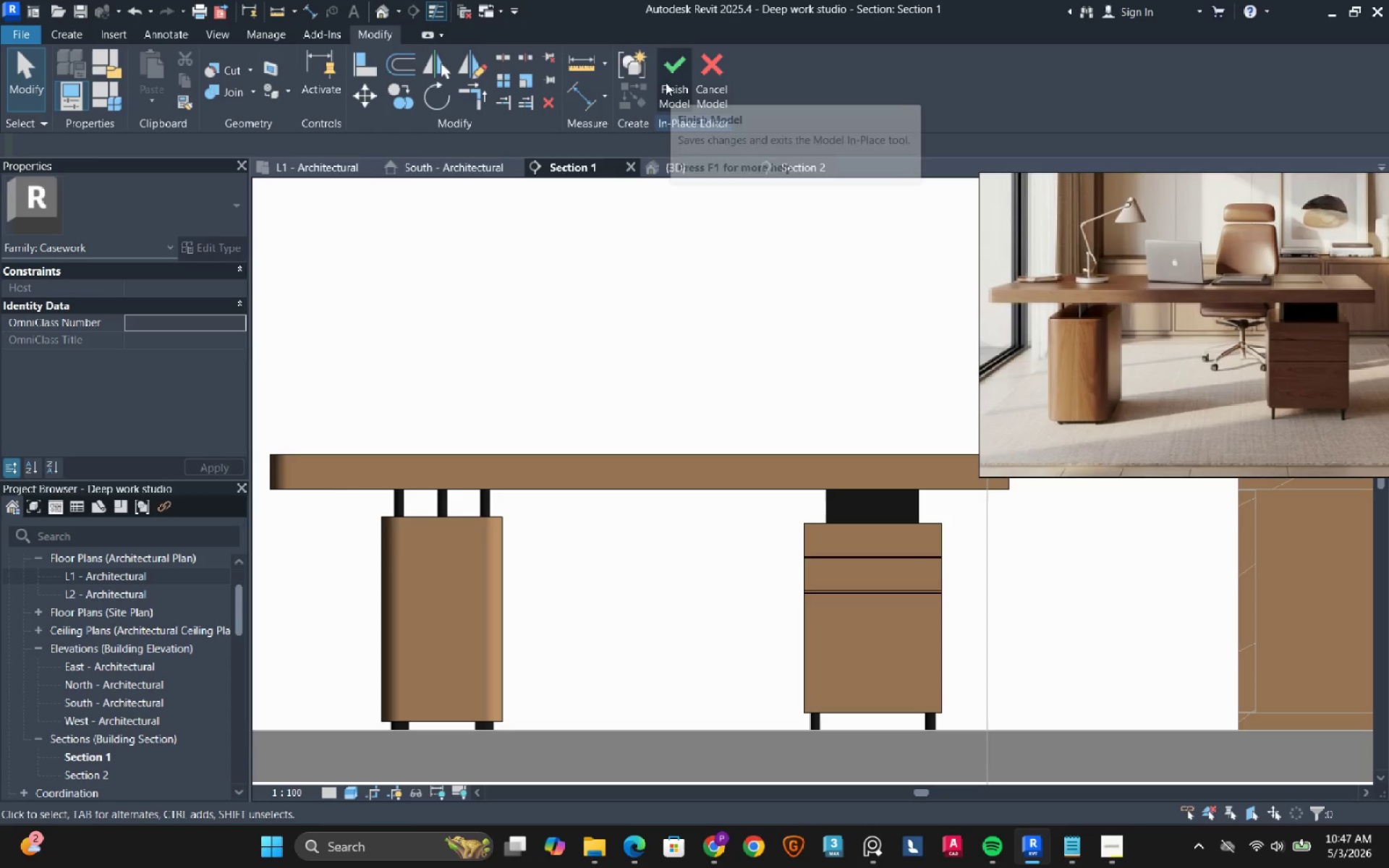 
left_click([666, 82])
 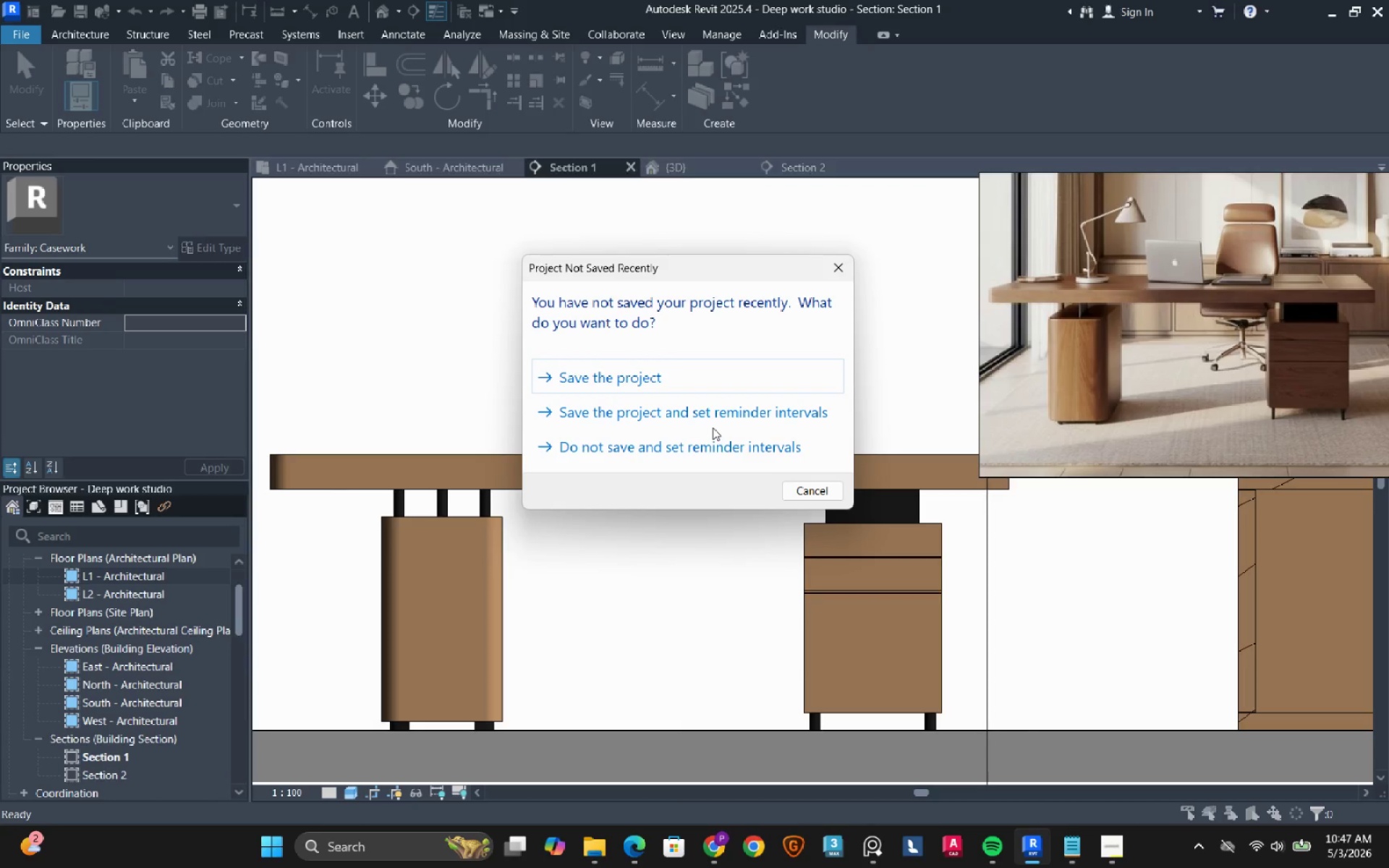 
left_click([724, 377])
 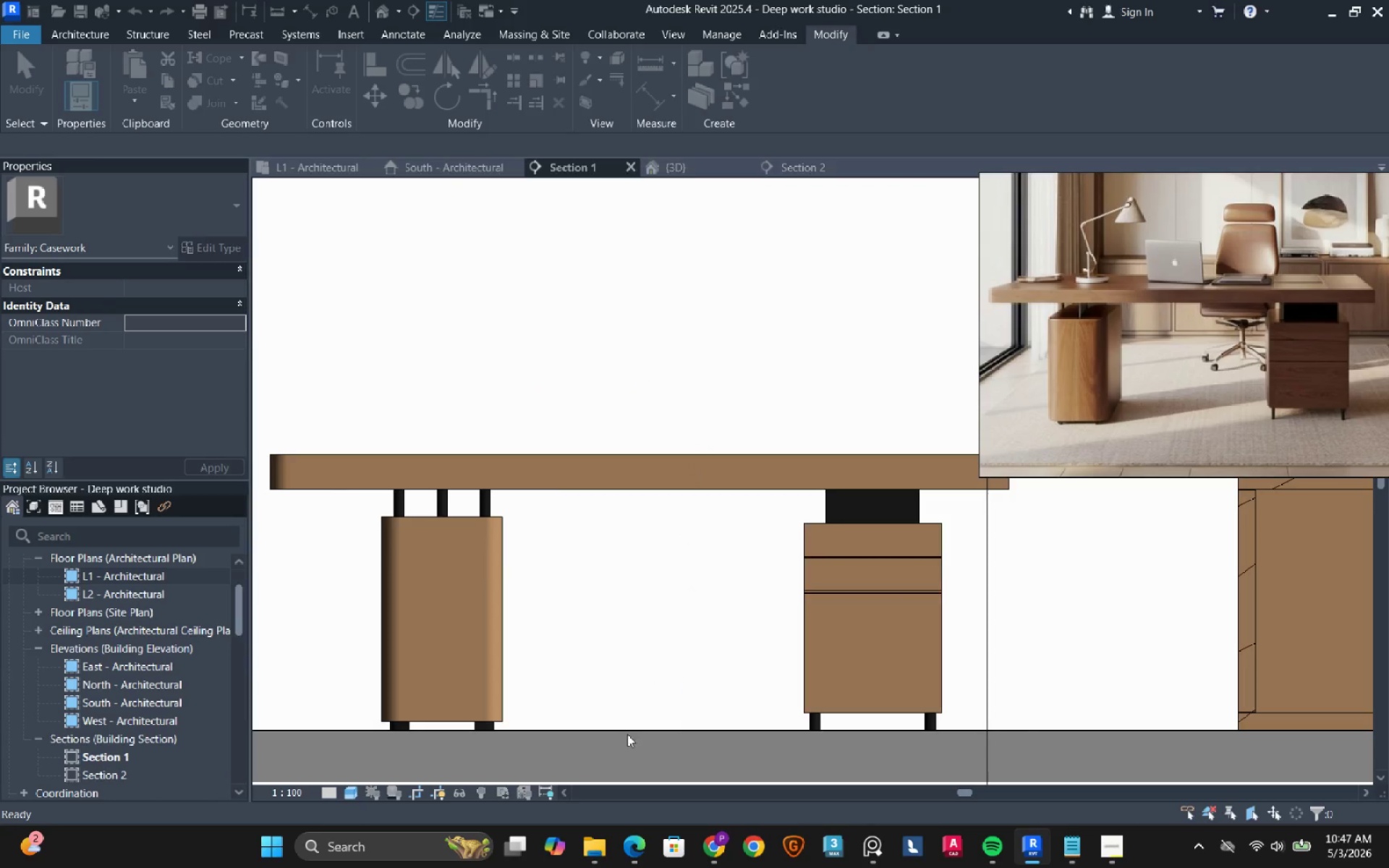 
mouse_move([582, 814])
 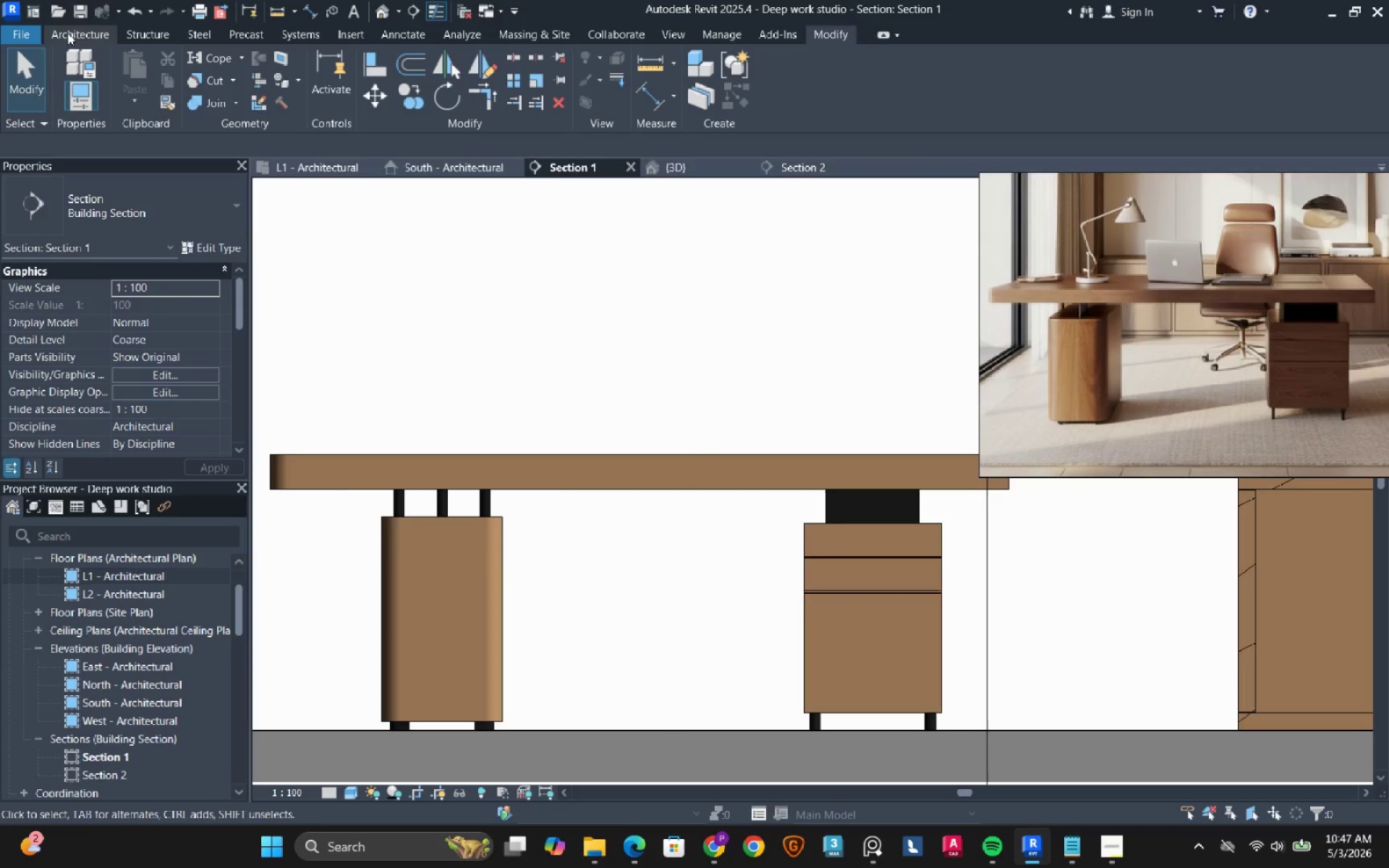 
left_click([11, 35])
 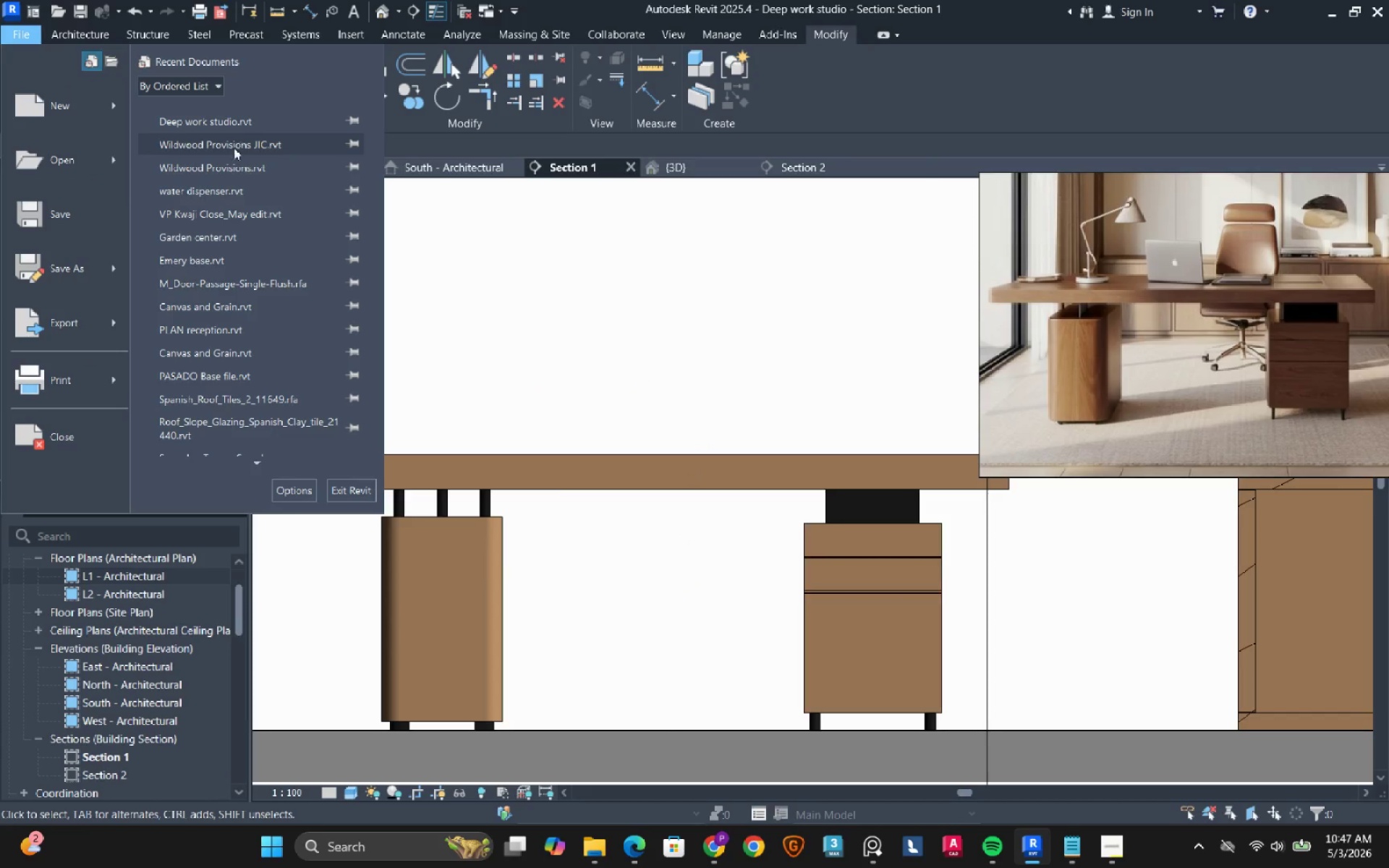 
left_click([232, 213])
 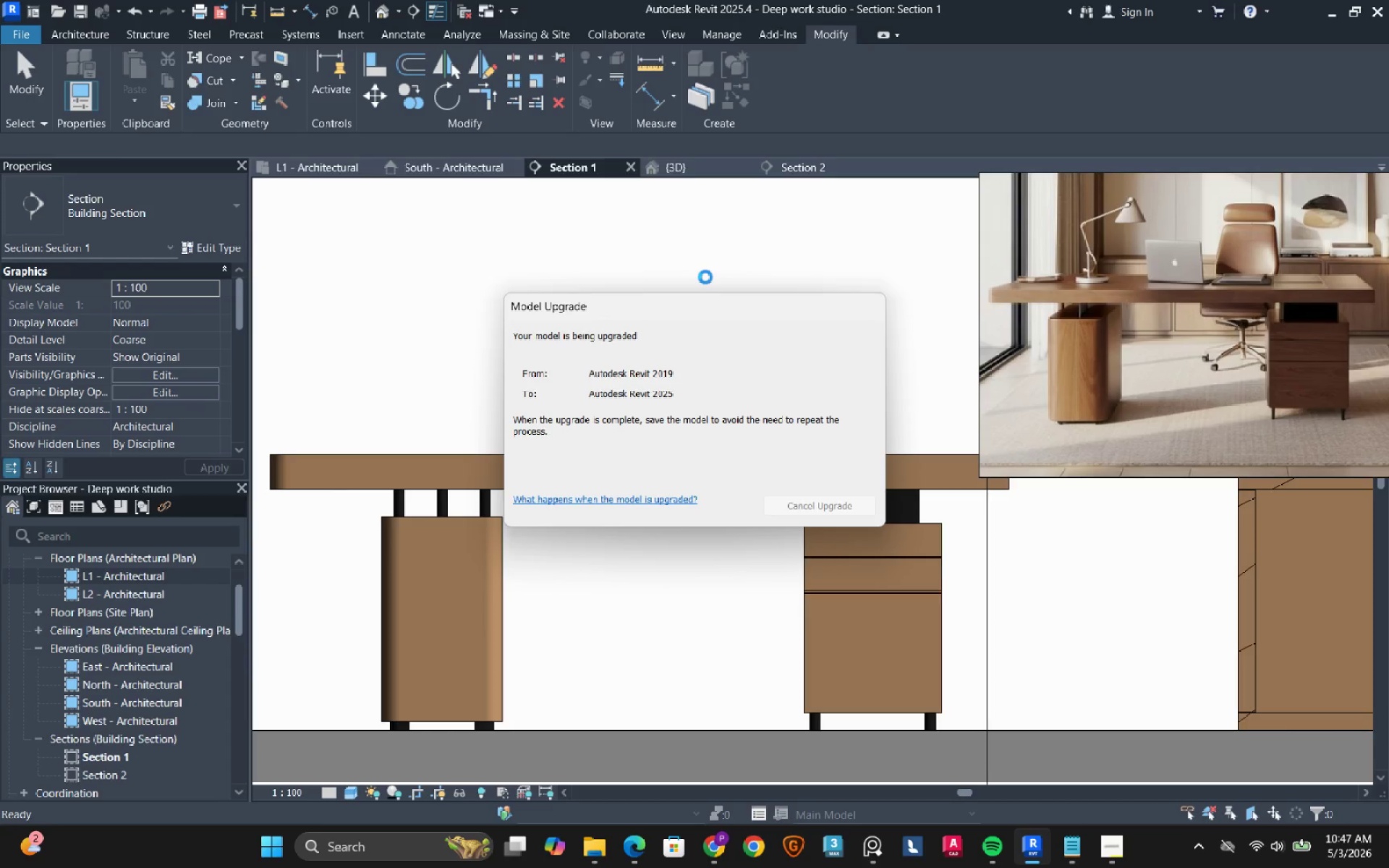 
wait(7.27)
 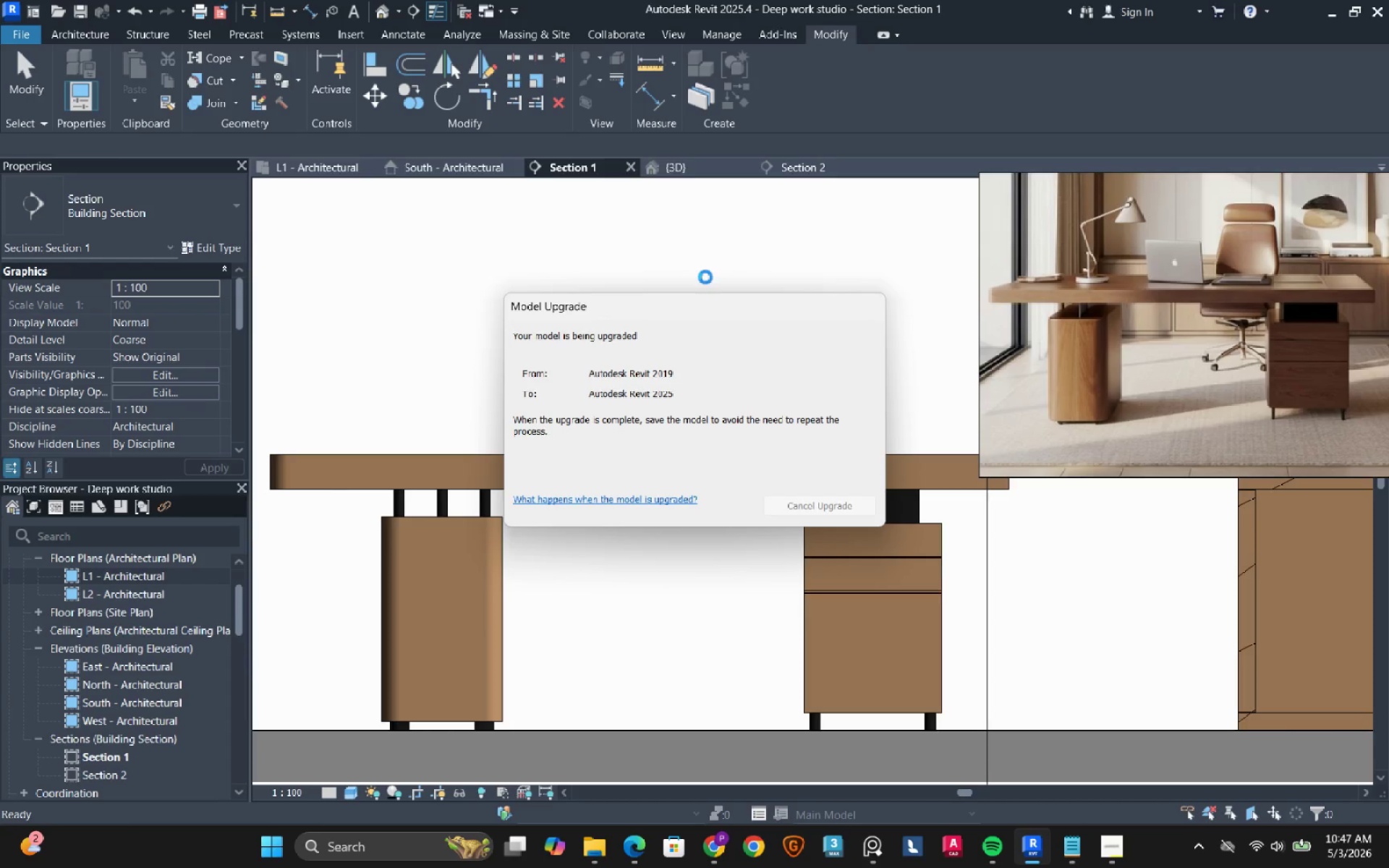 
left_click([587, 854])
 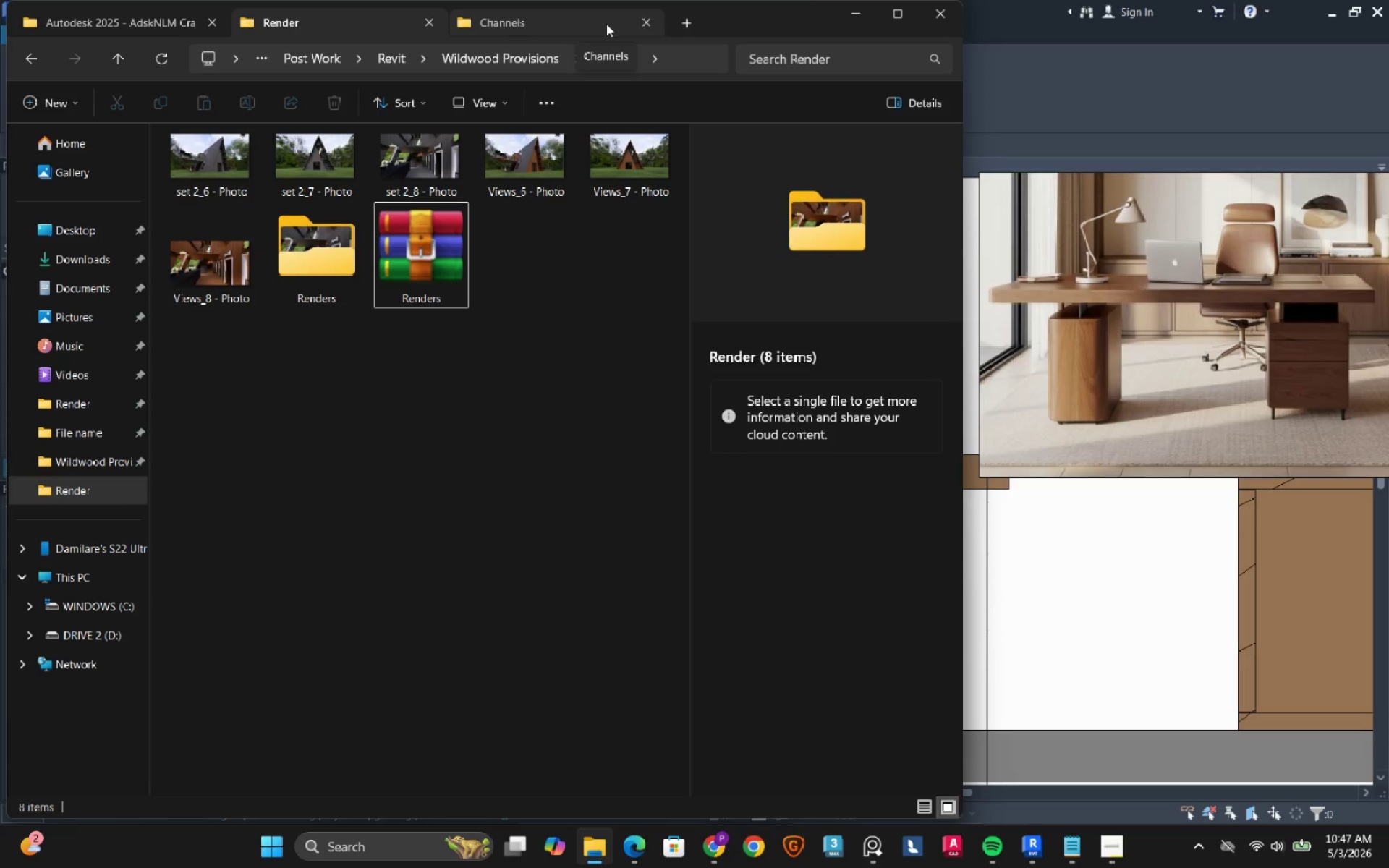 
left_click([691, 24])
 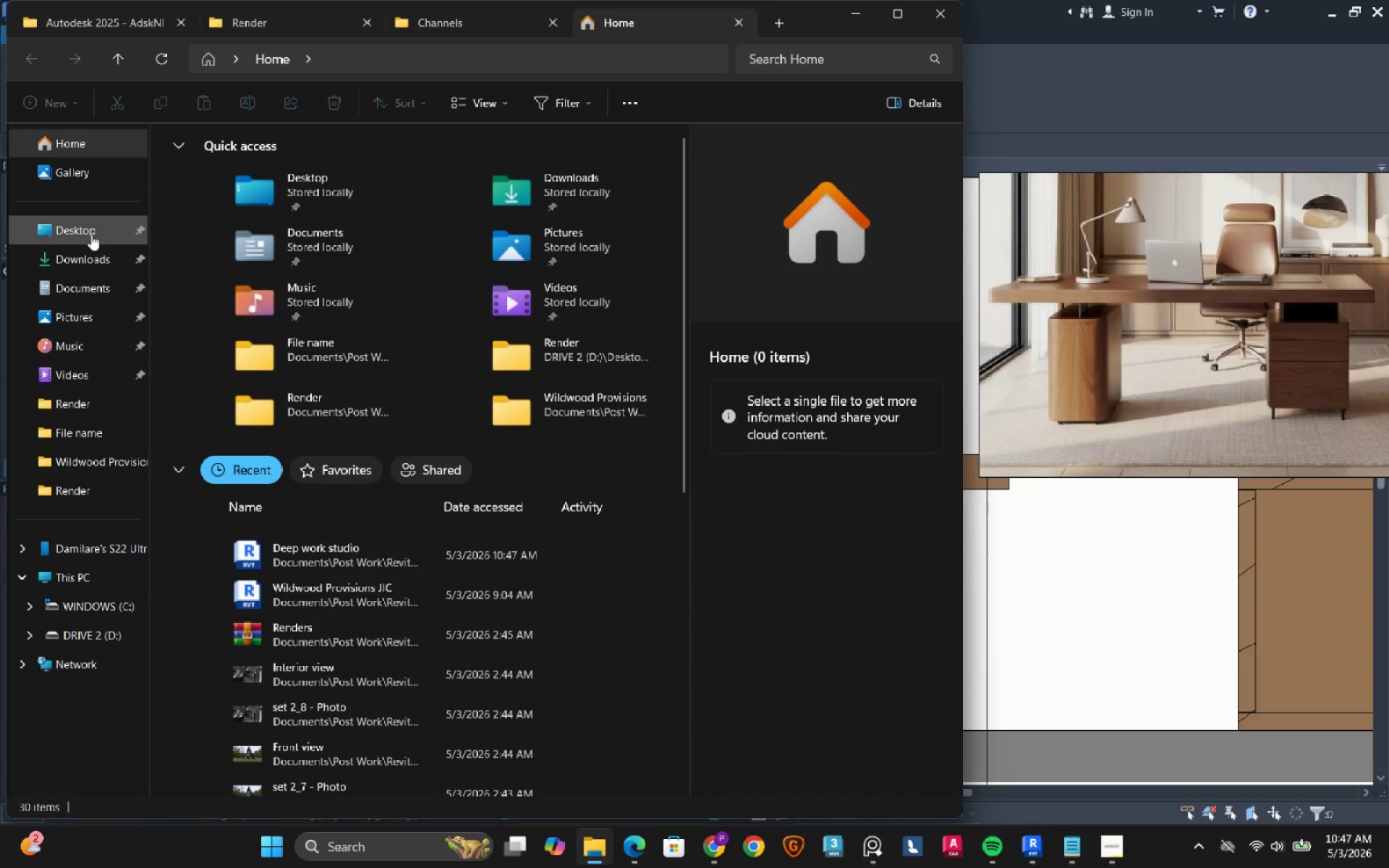 
left_click([91, 234])
 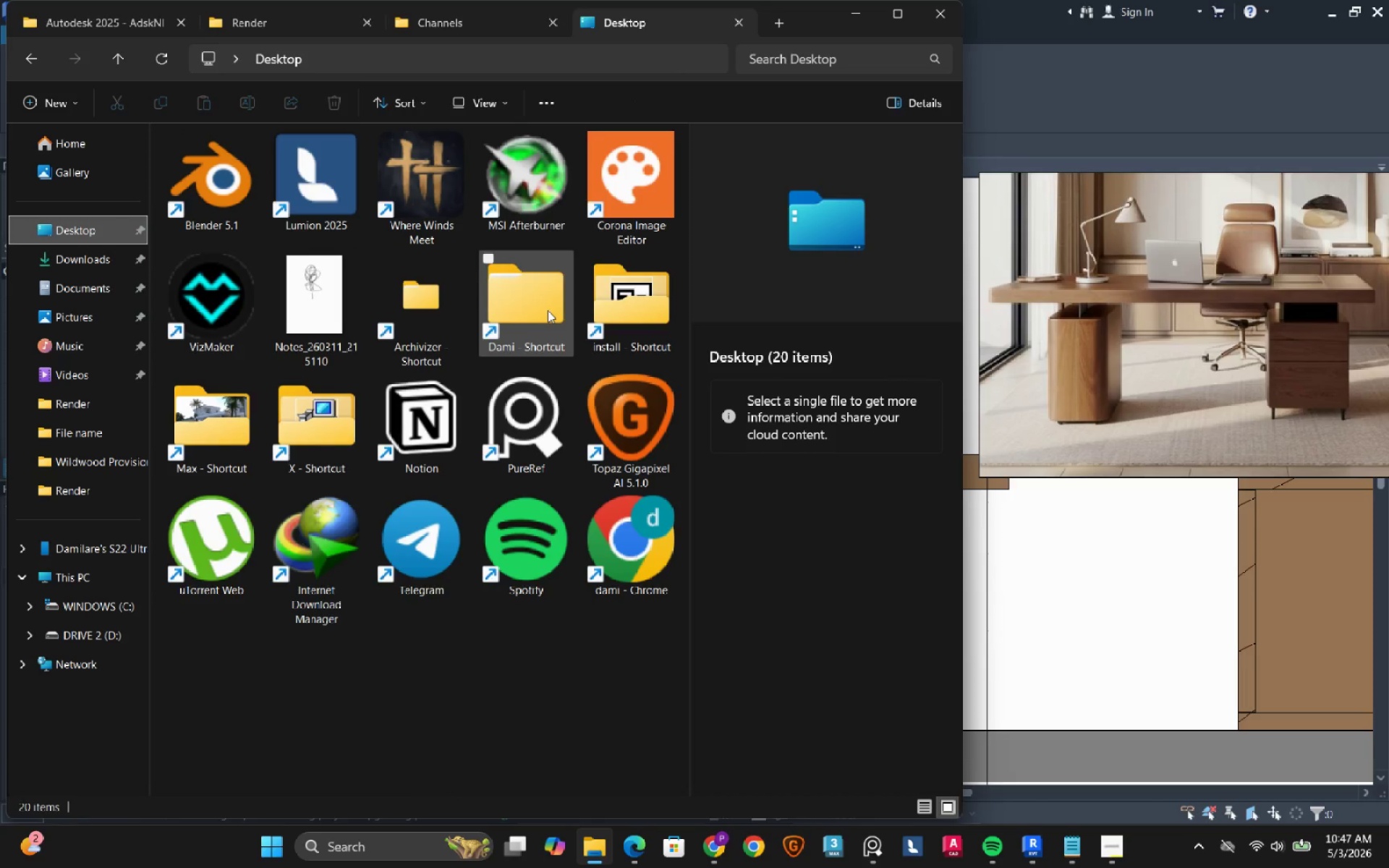 
double_click([548, 309])
 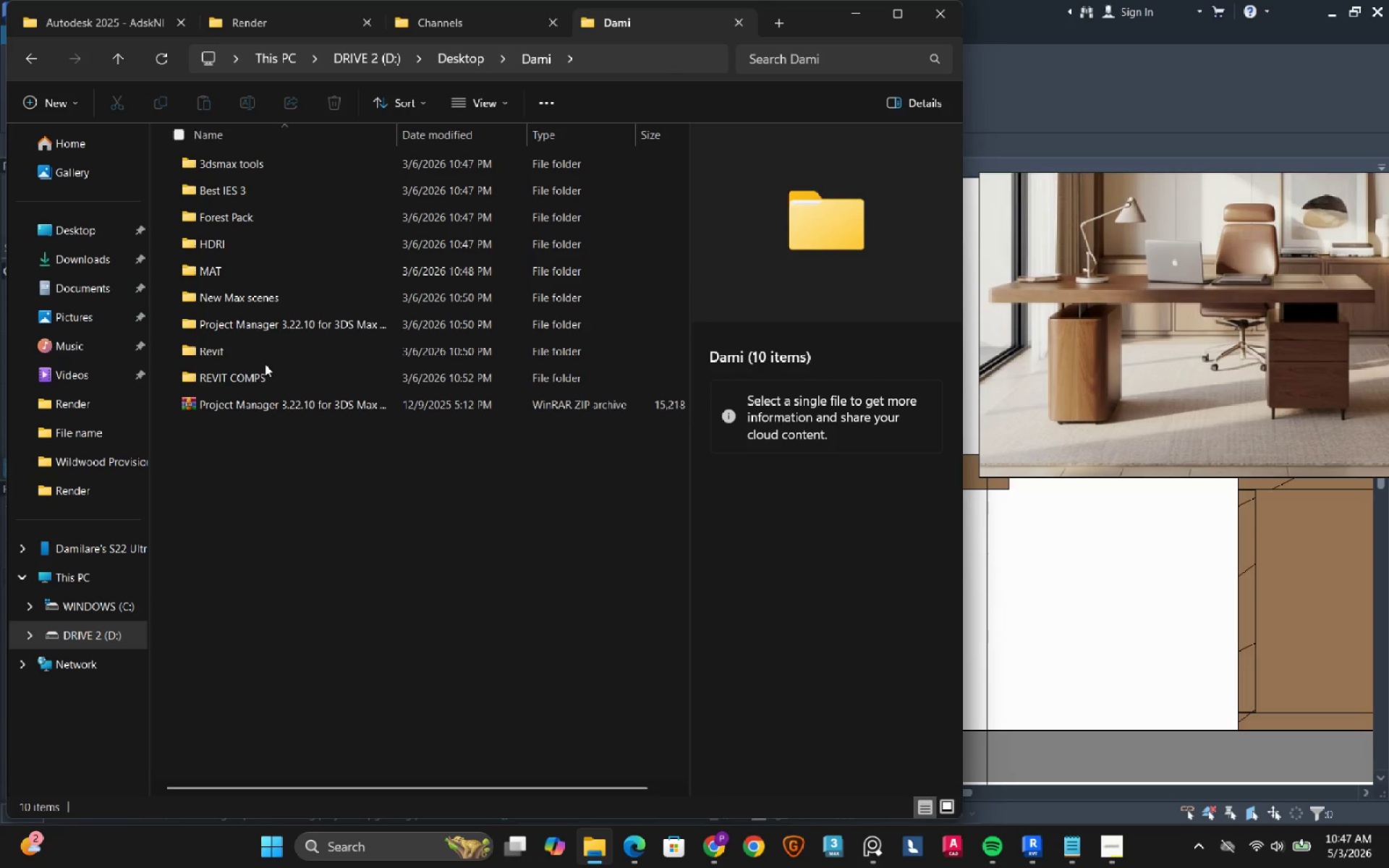 
double_click([254, 383])
 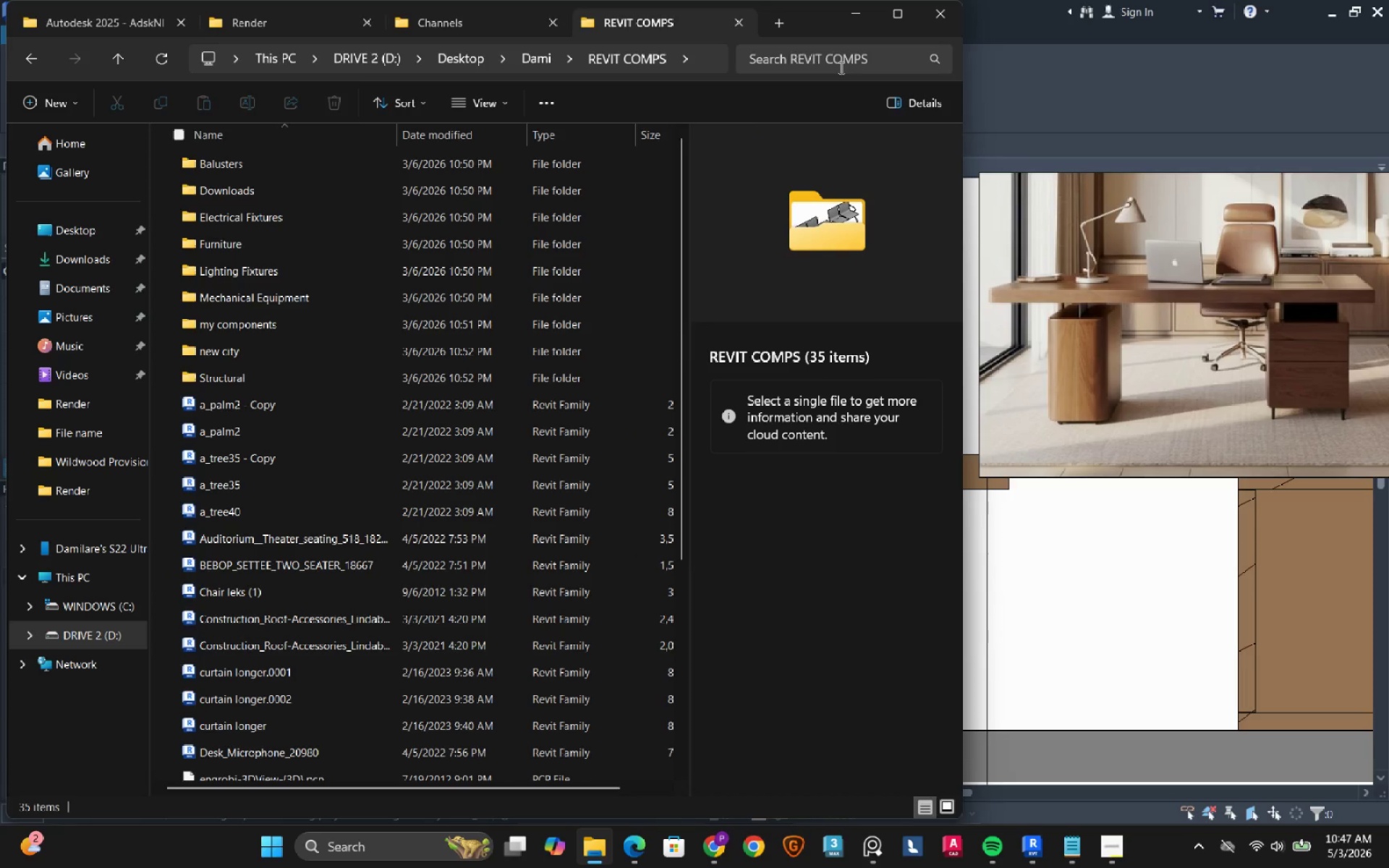 
left_click([840, 66])
 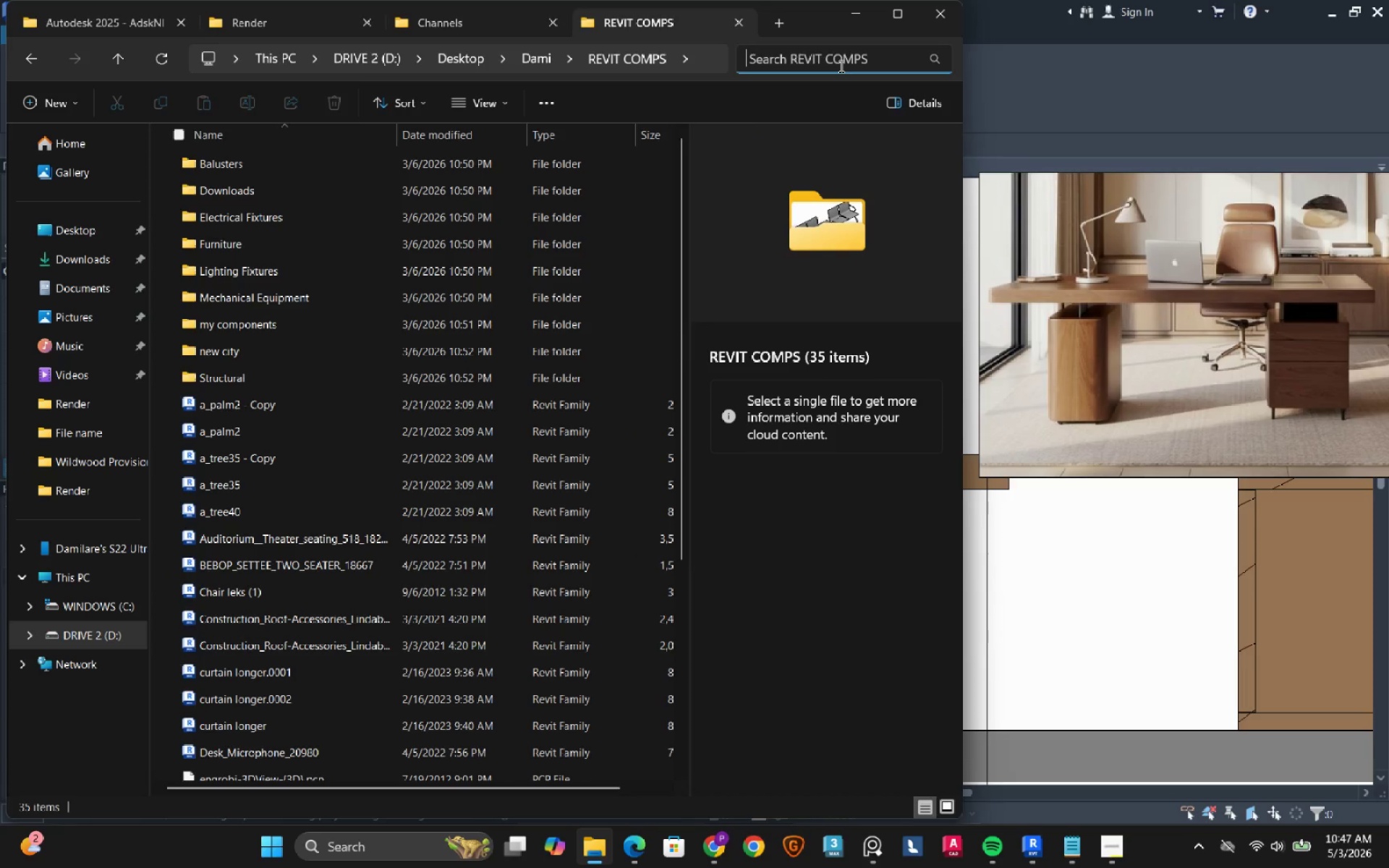 
type(laptop)
 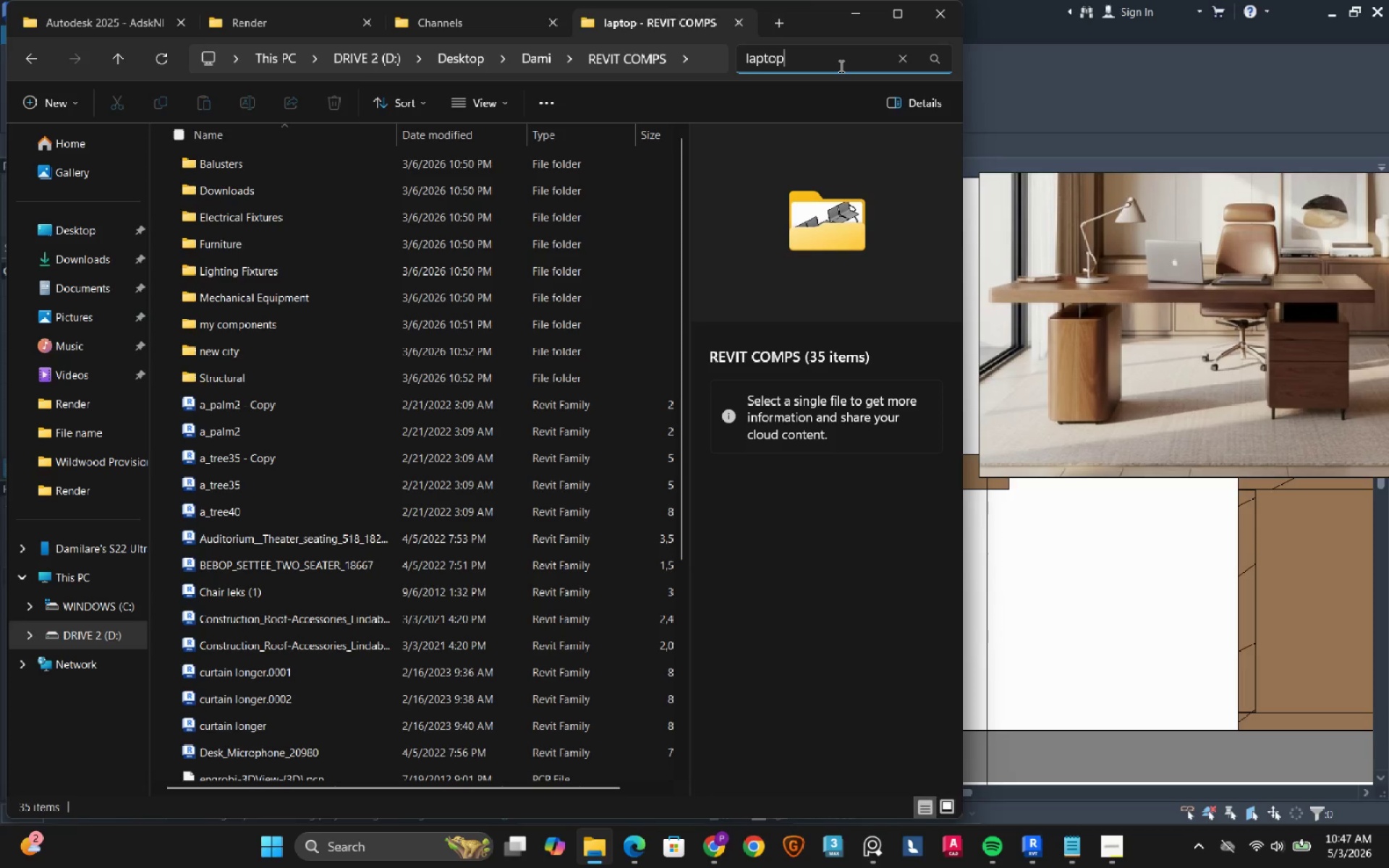 
key(Enter)
 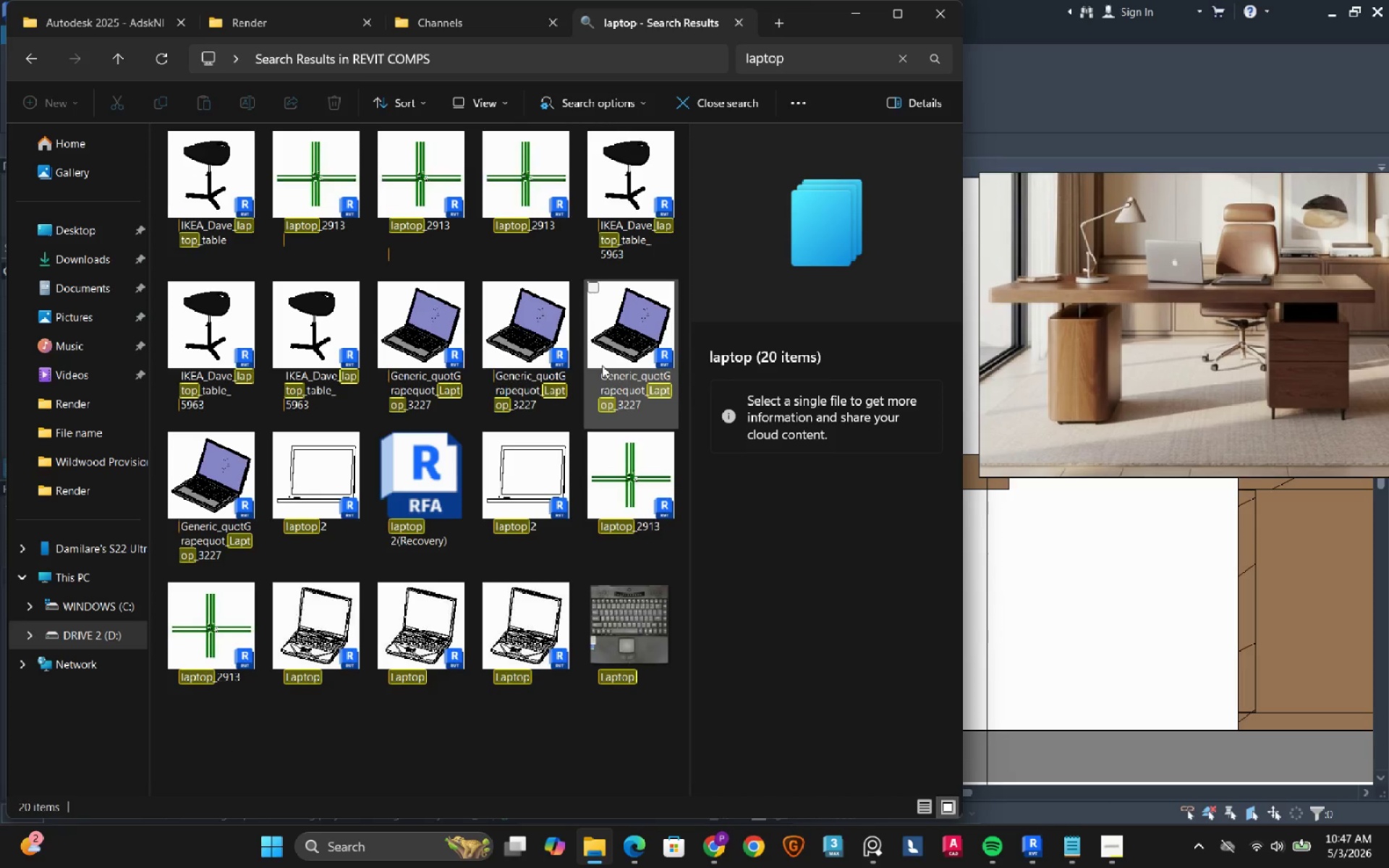 
wait(7.28)
 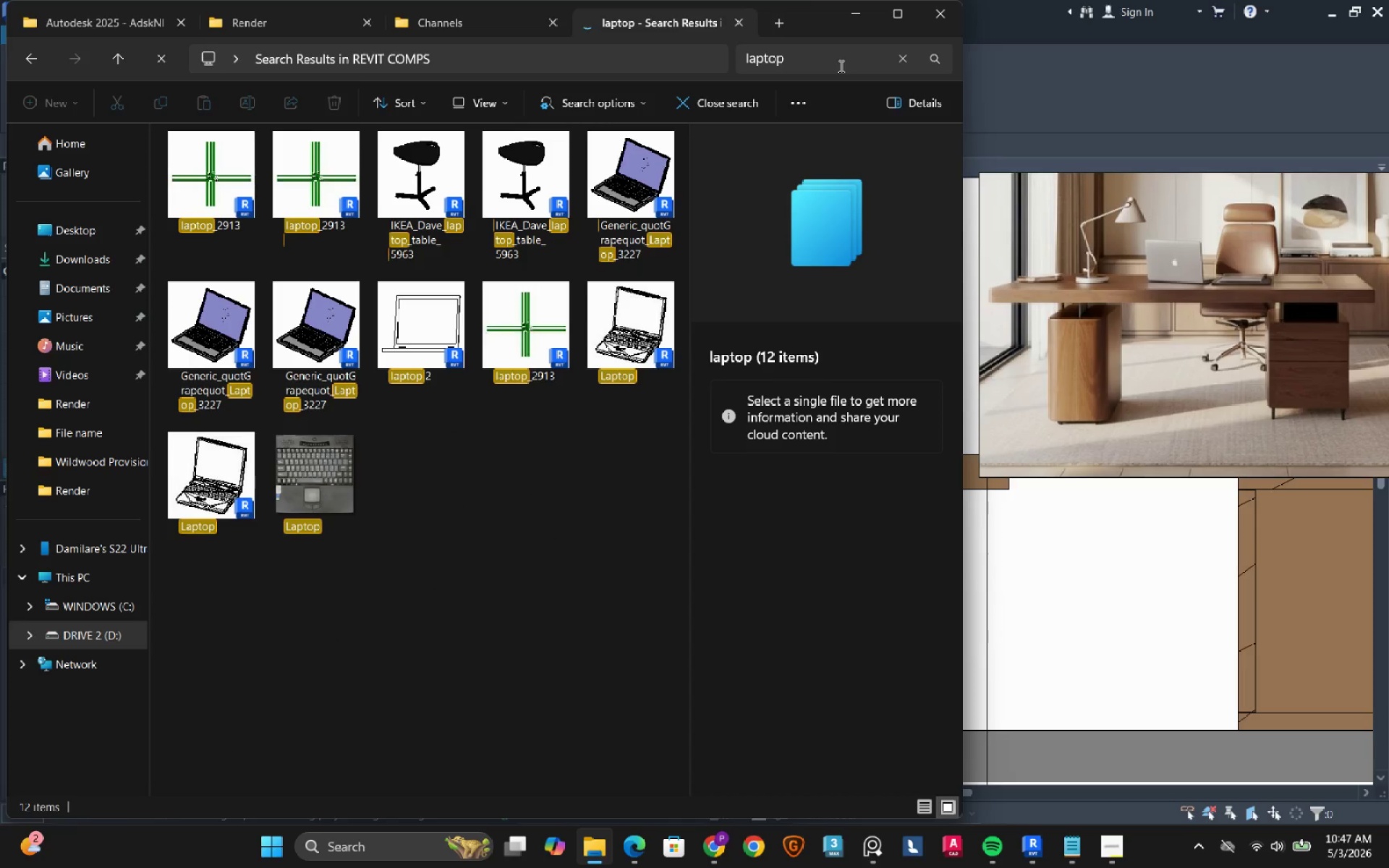 
left_click([428, 322])
 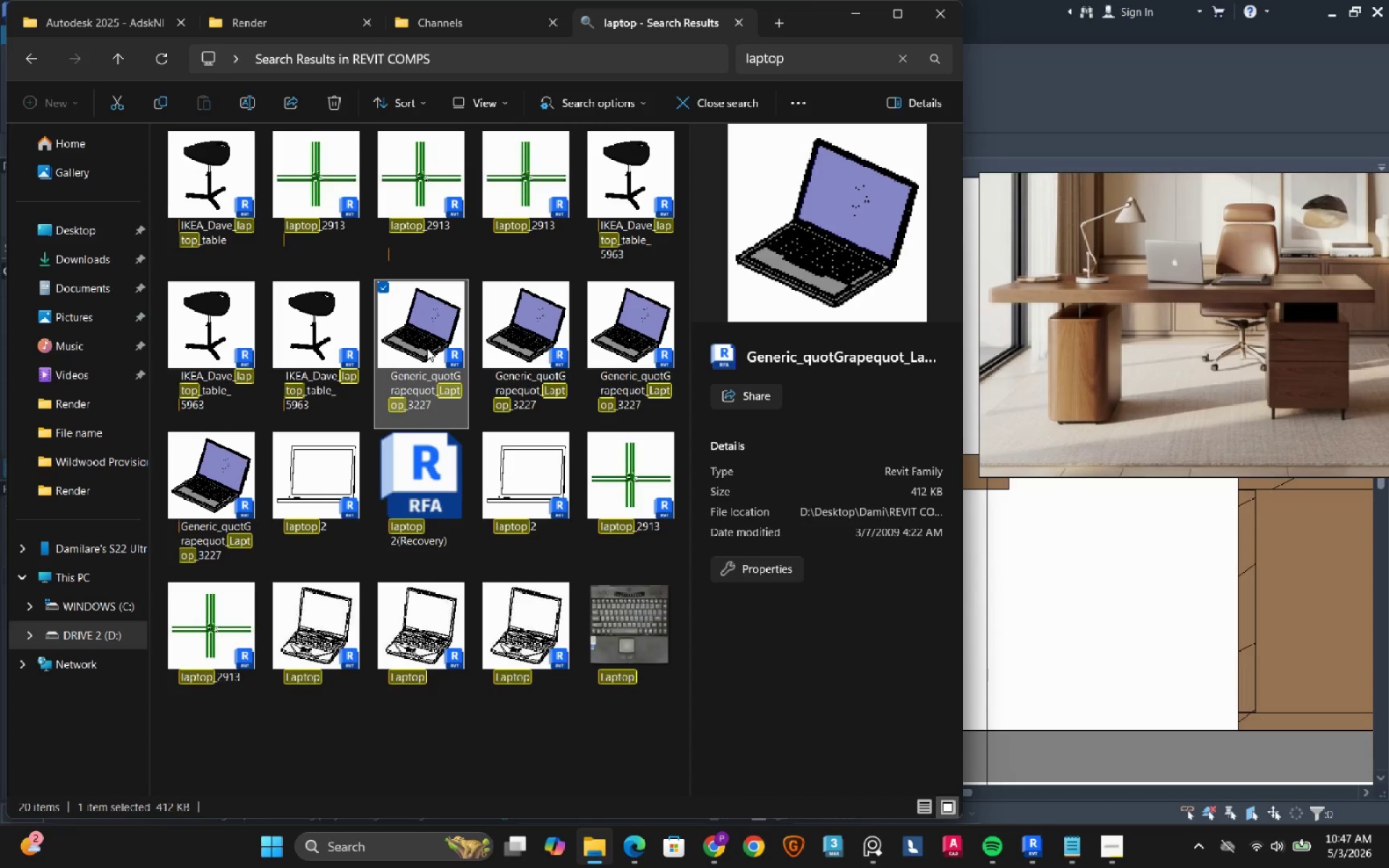 
left_click_drag(start_coordinate=[427, 348], to_coordinate=[1121, 644])
 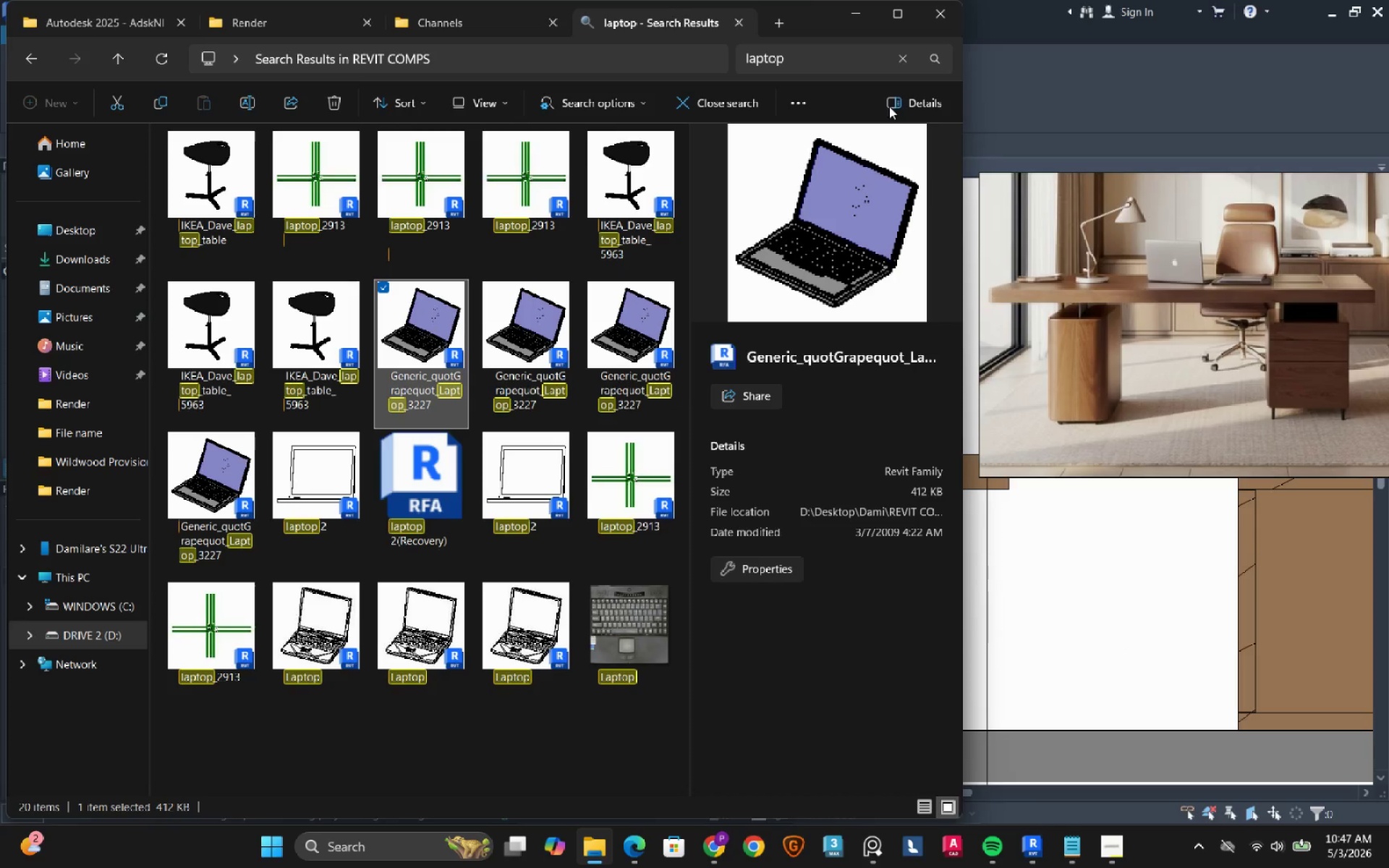 
left_click([847, 13])
 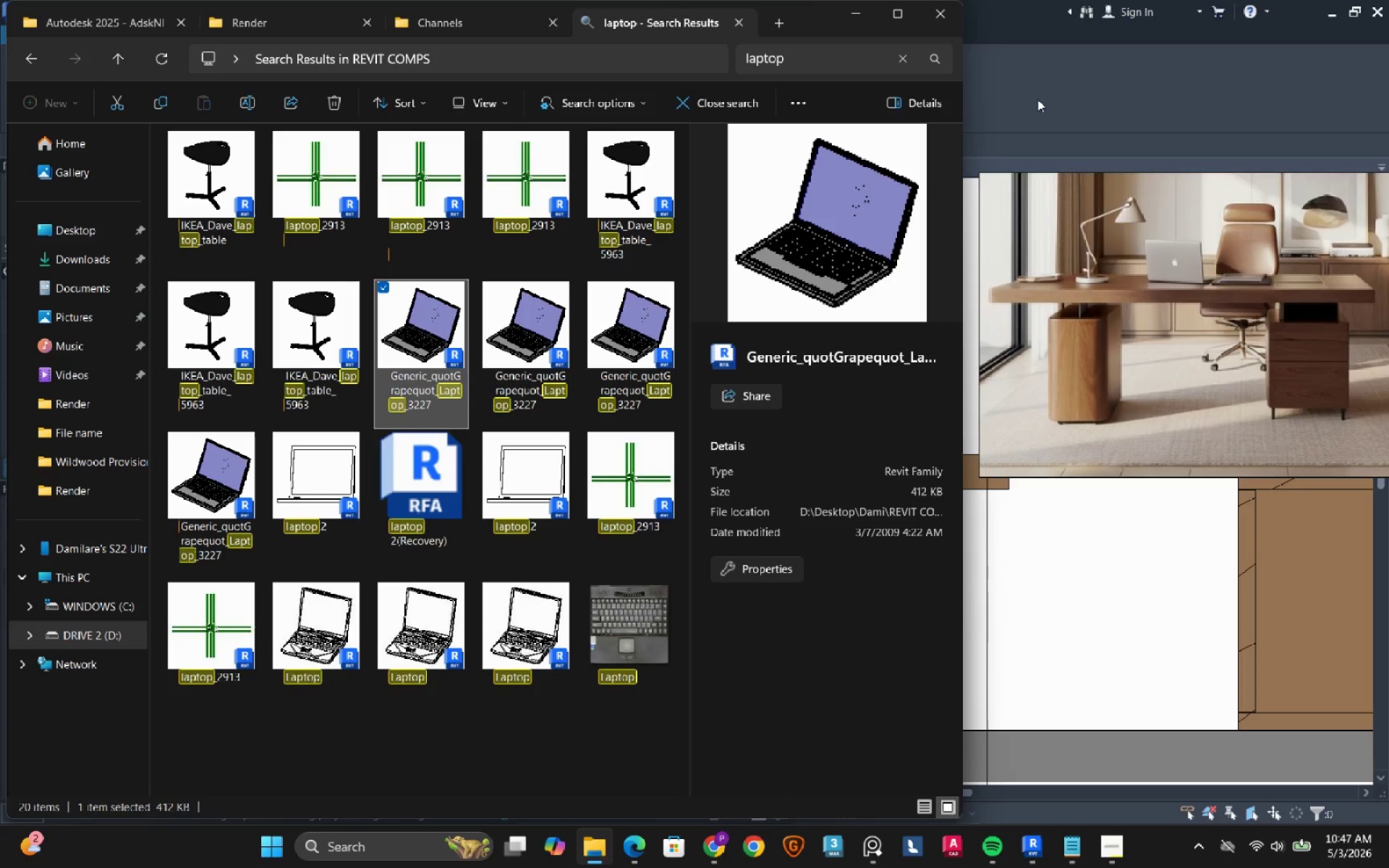 
wait(6.12)
 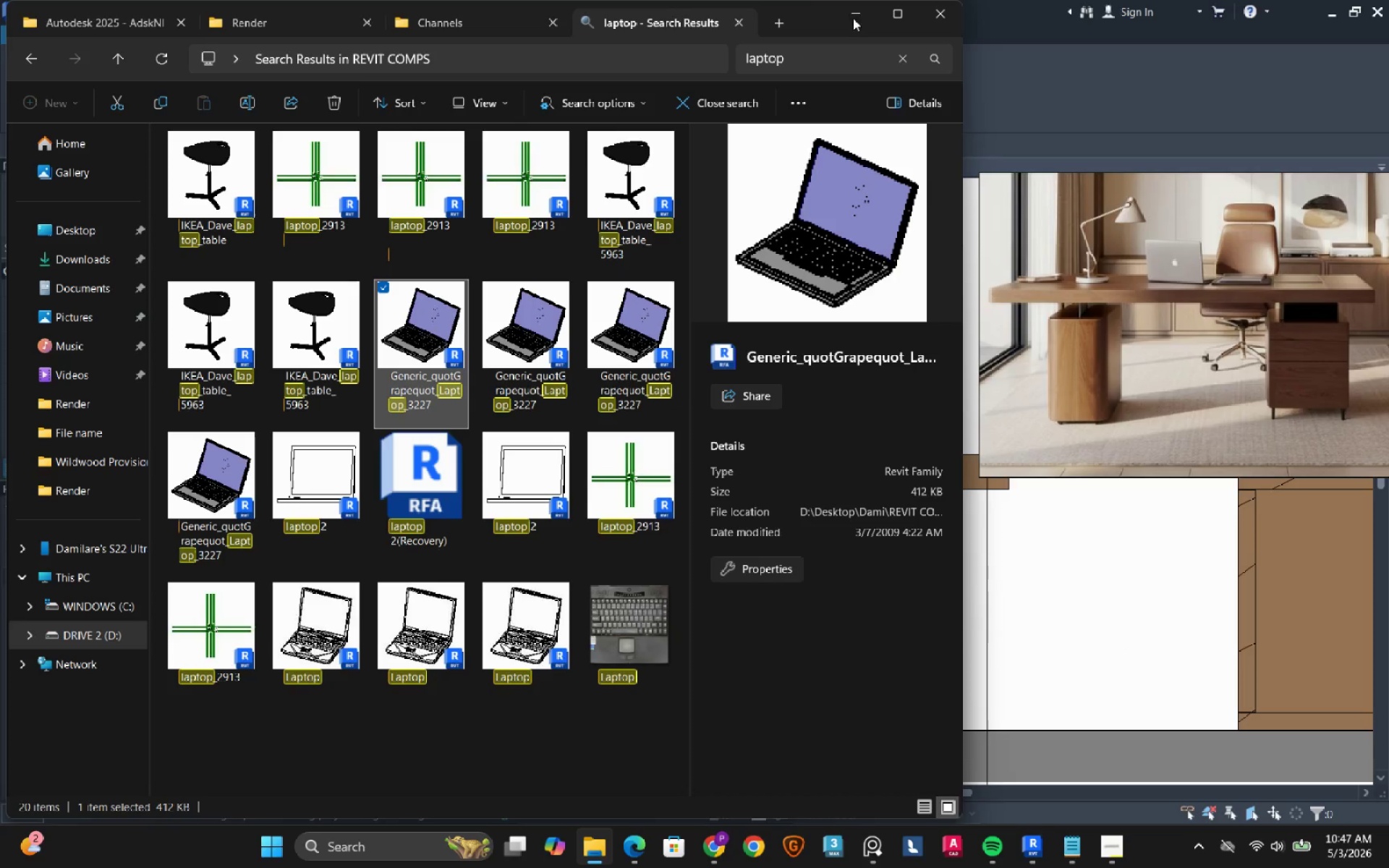 
key(Alt+Tab)
 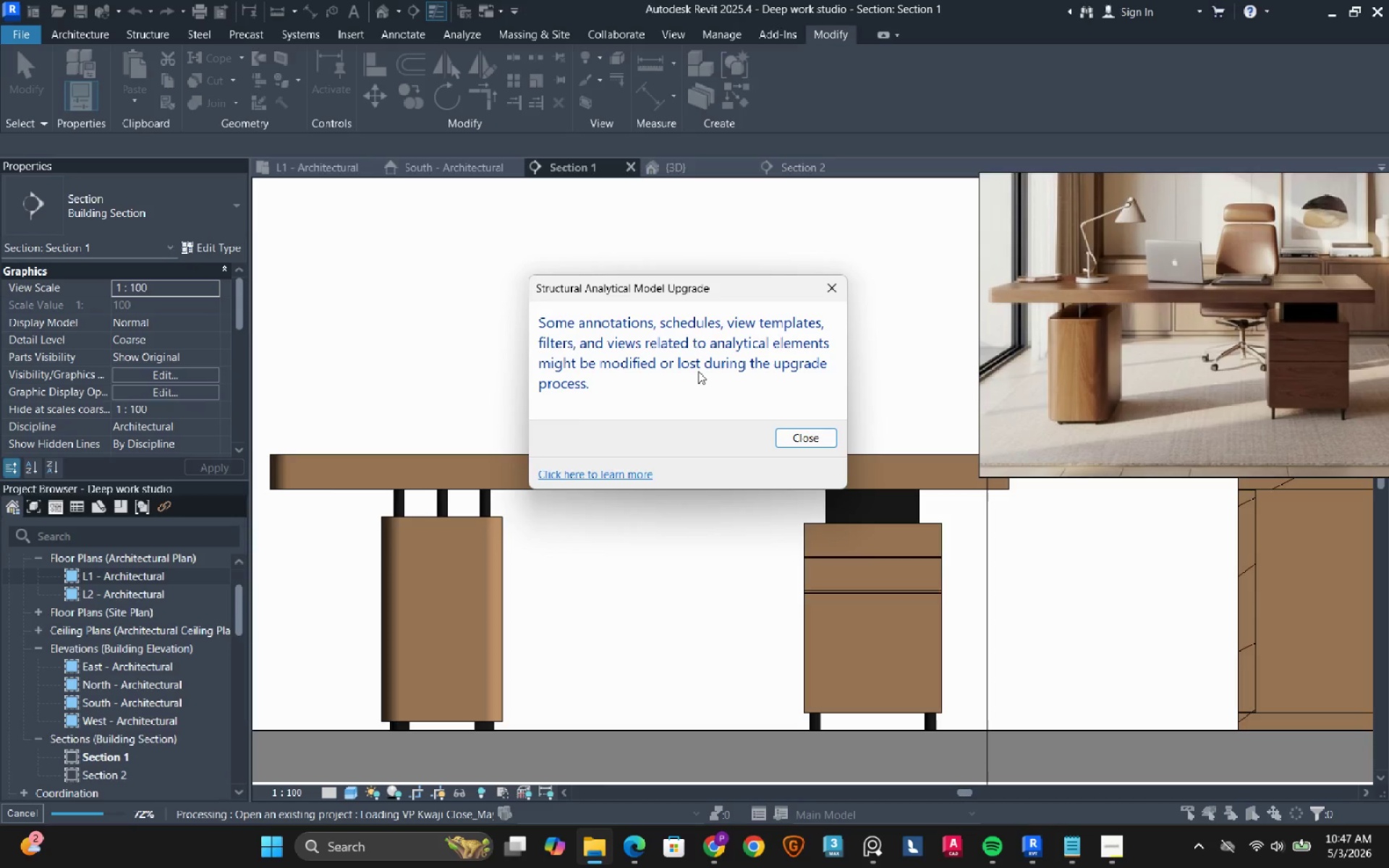 
left_click([786, 435])
 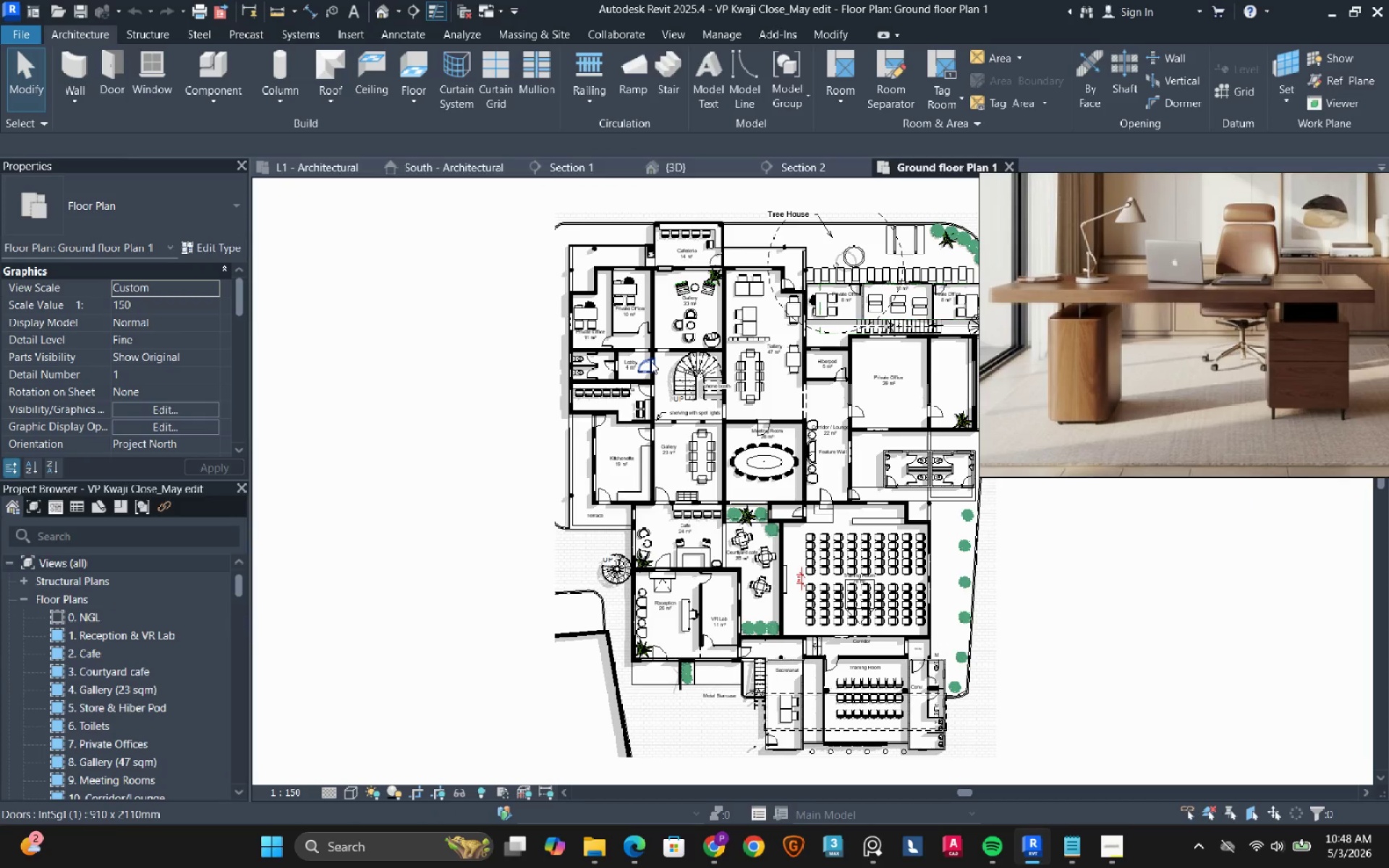 
scroll: coordinate [637, 299], scroll_direction: up, amount: 6.0
 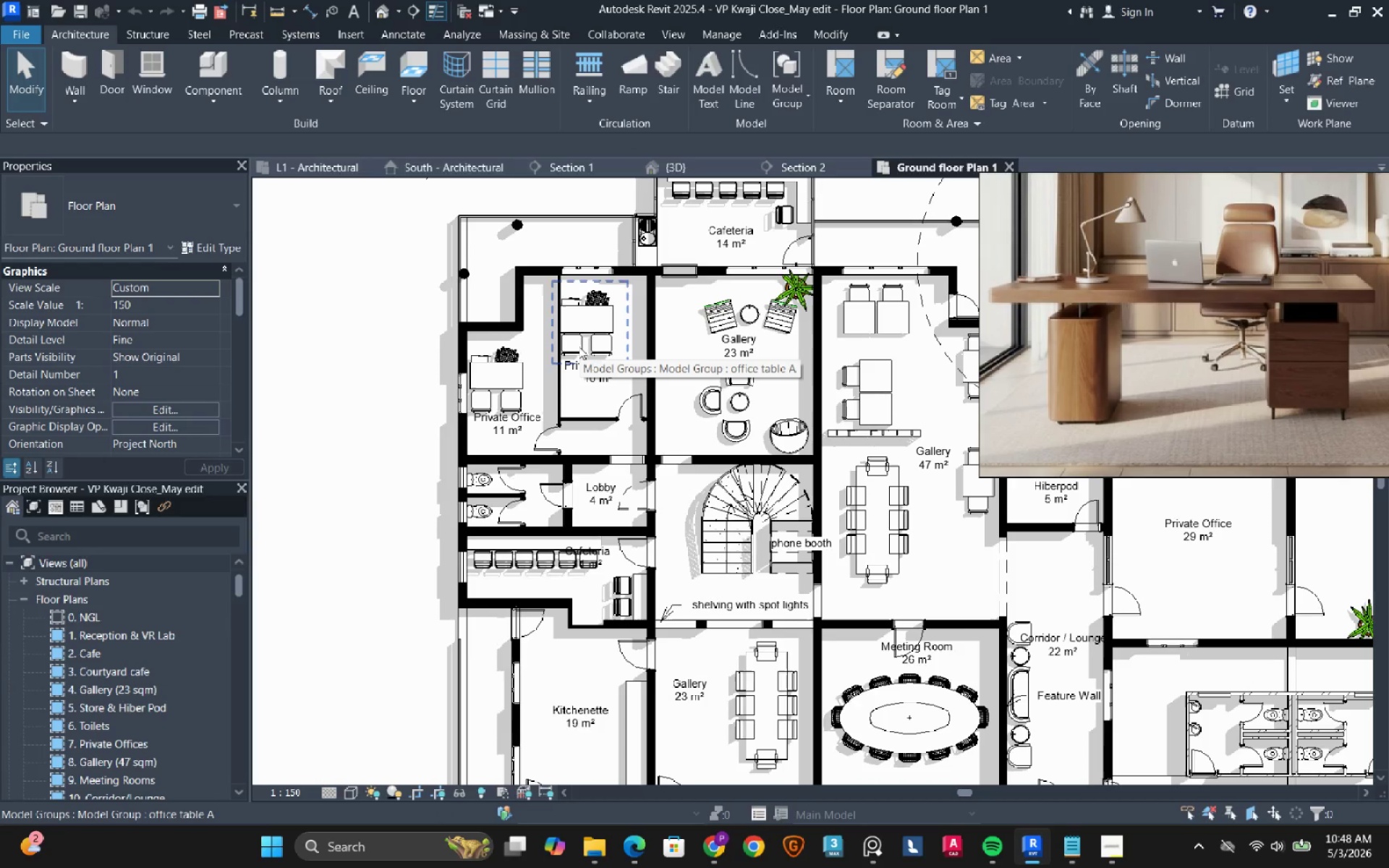 
left_click([579, 346])
 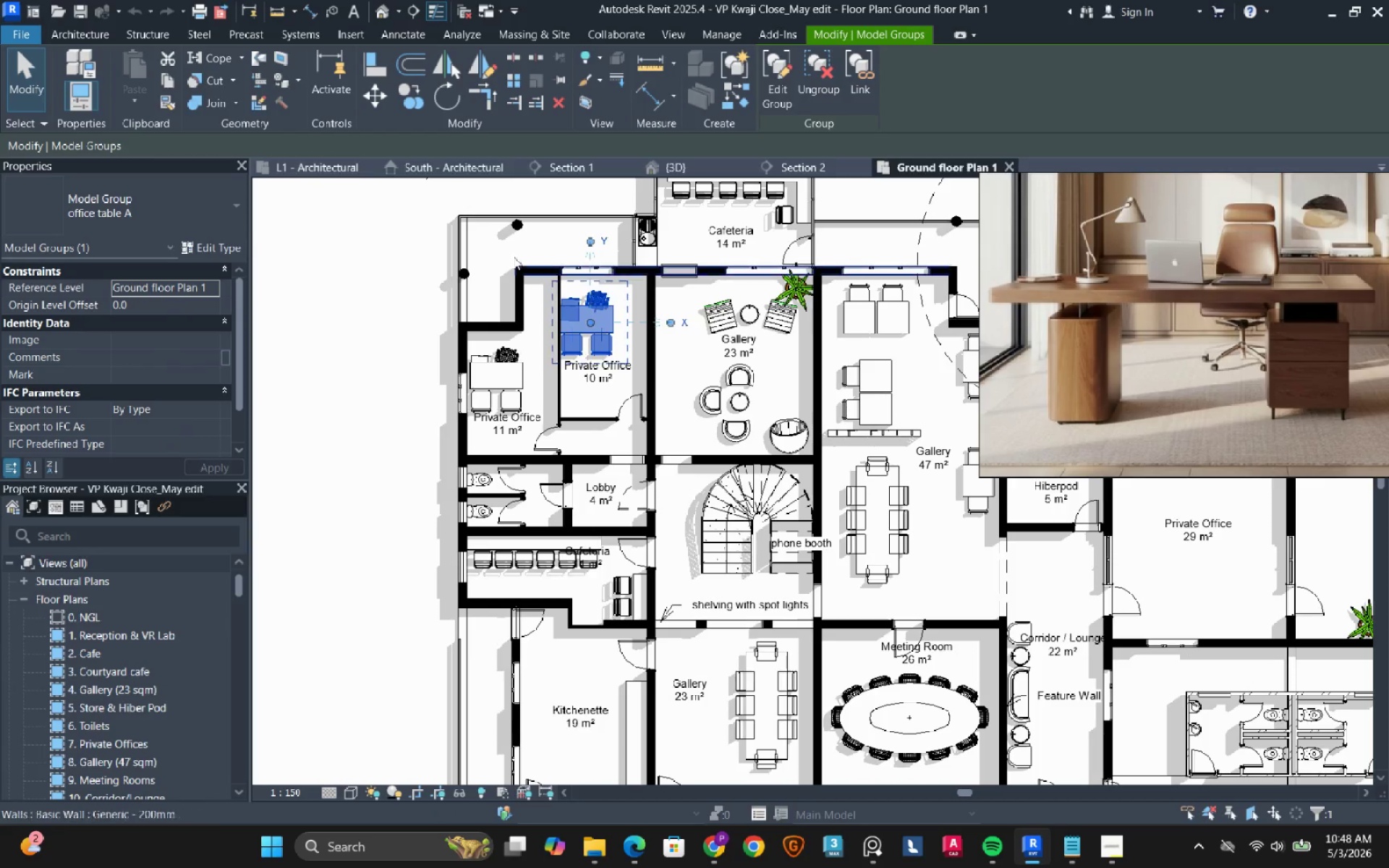 
left_click([170, 85])
 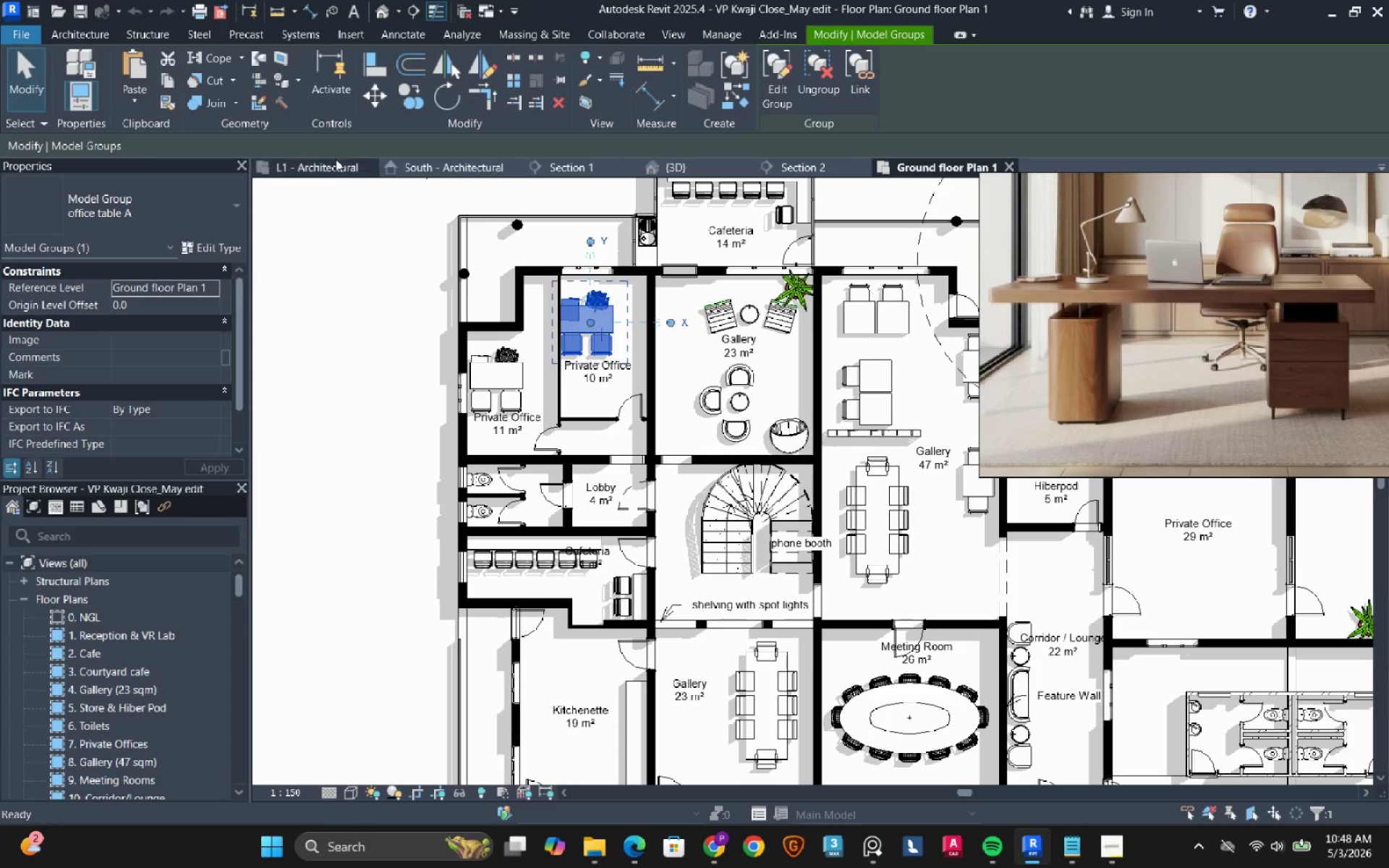 
left_click([326, 166])
 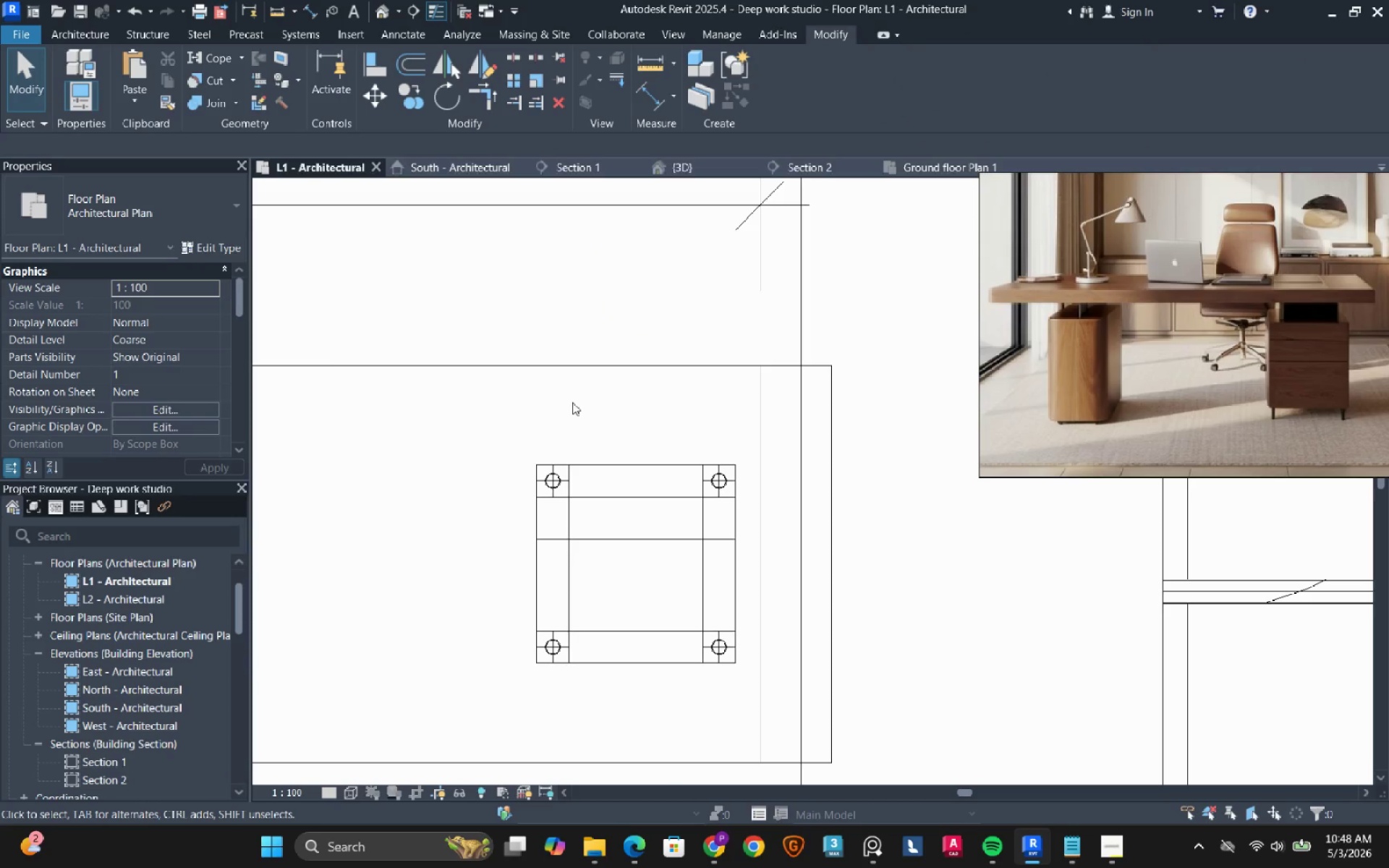 
scroll: coordinate [551, 485], scroll_direction: down, amount: 14.0
 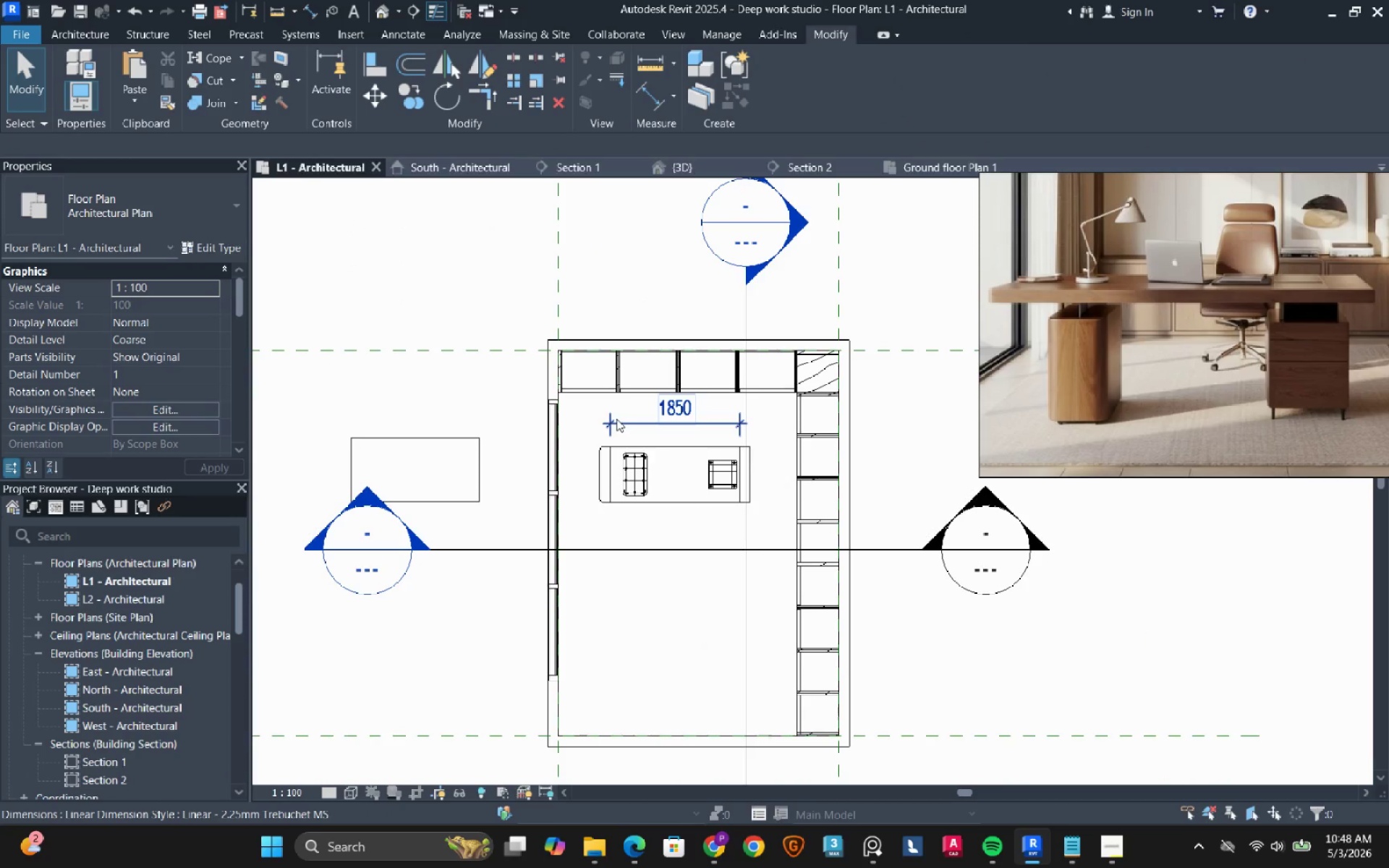 
key(Control+V)
 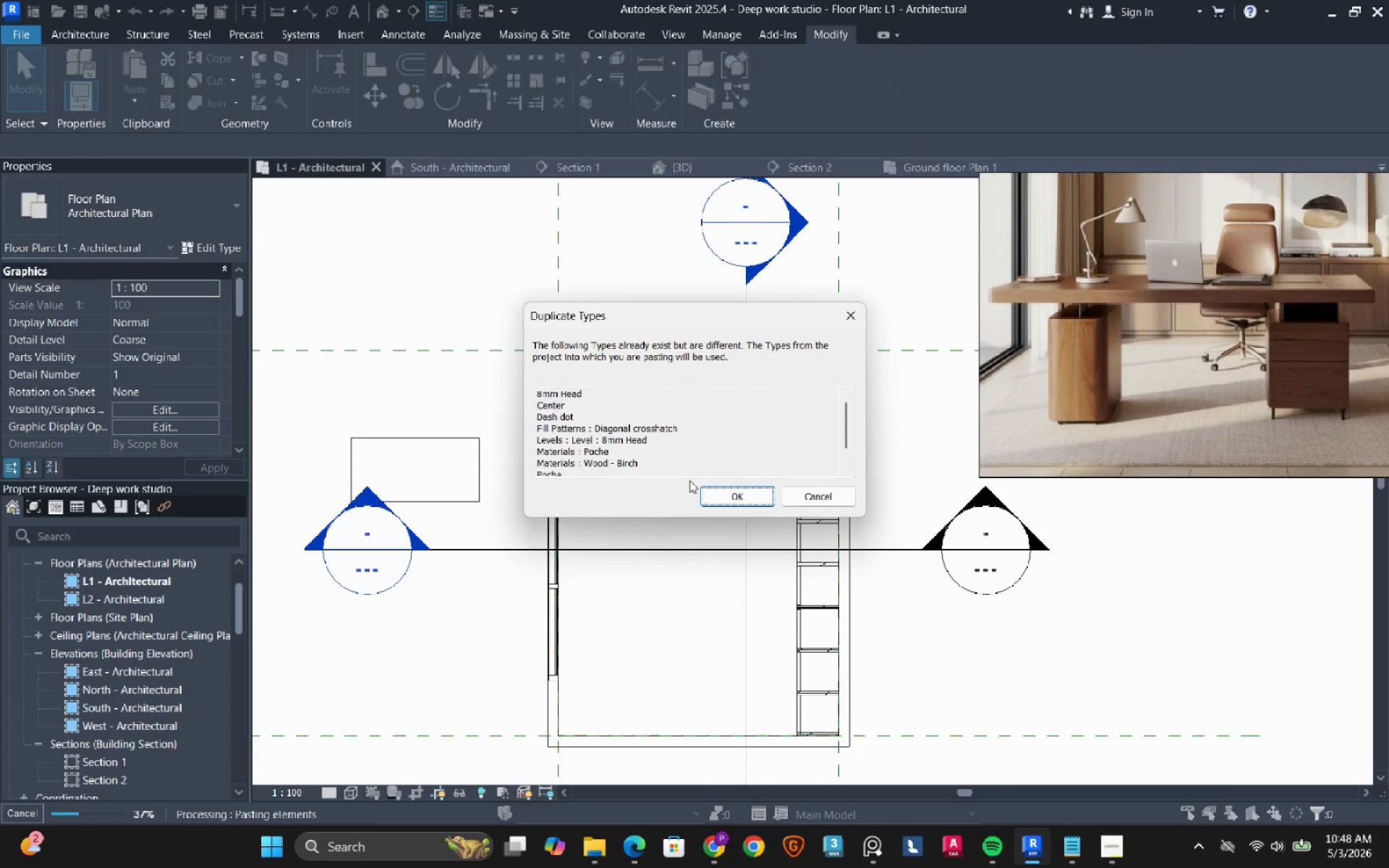 
left_click([717, 501])
 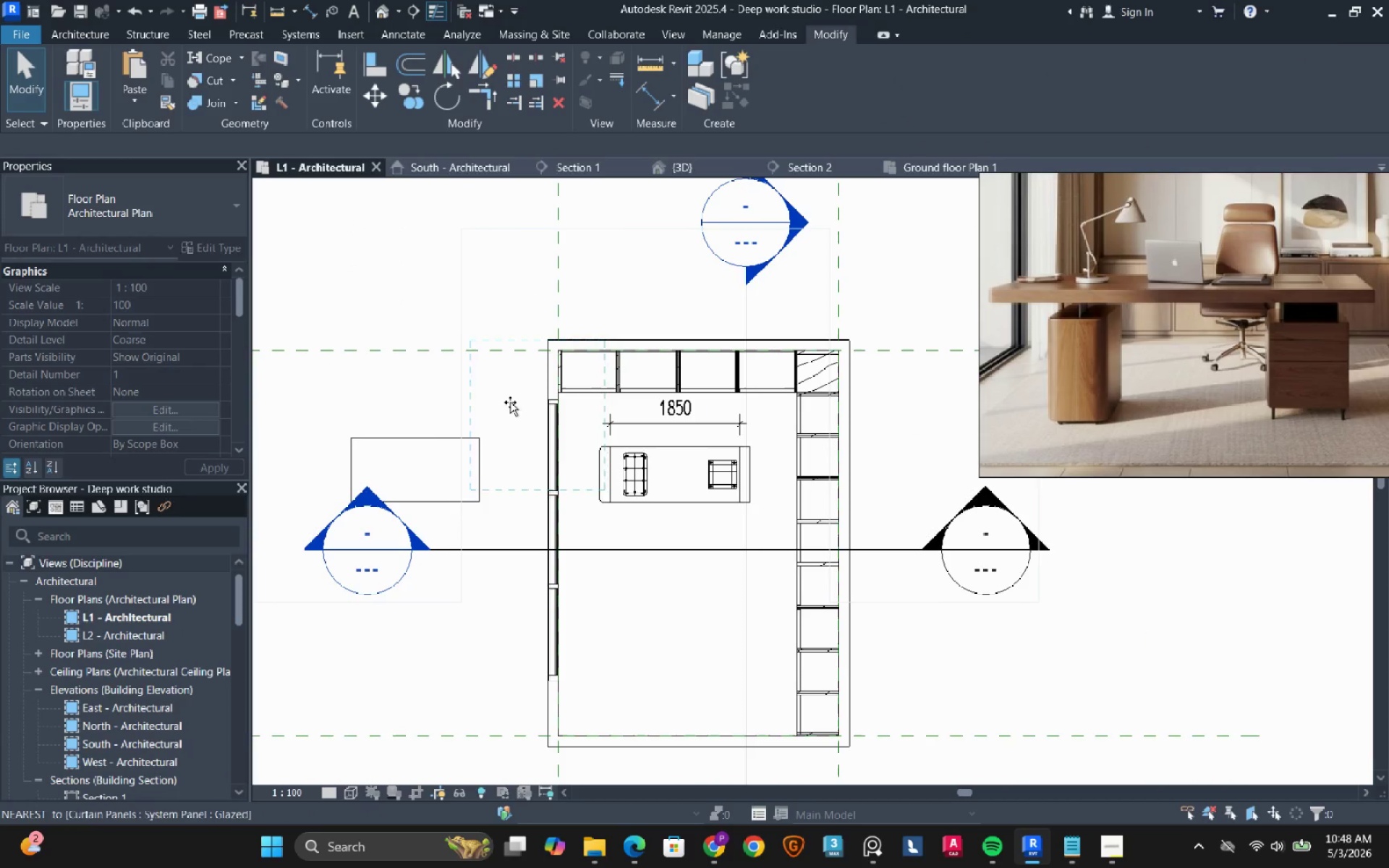 
left_click([424, 317])
 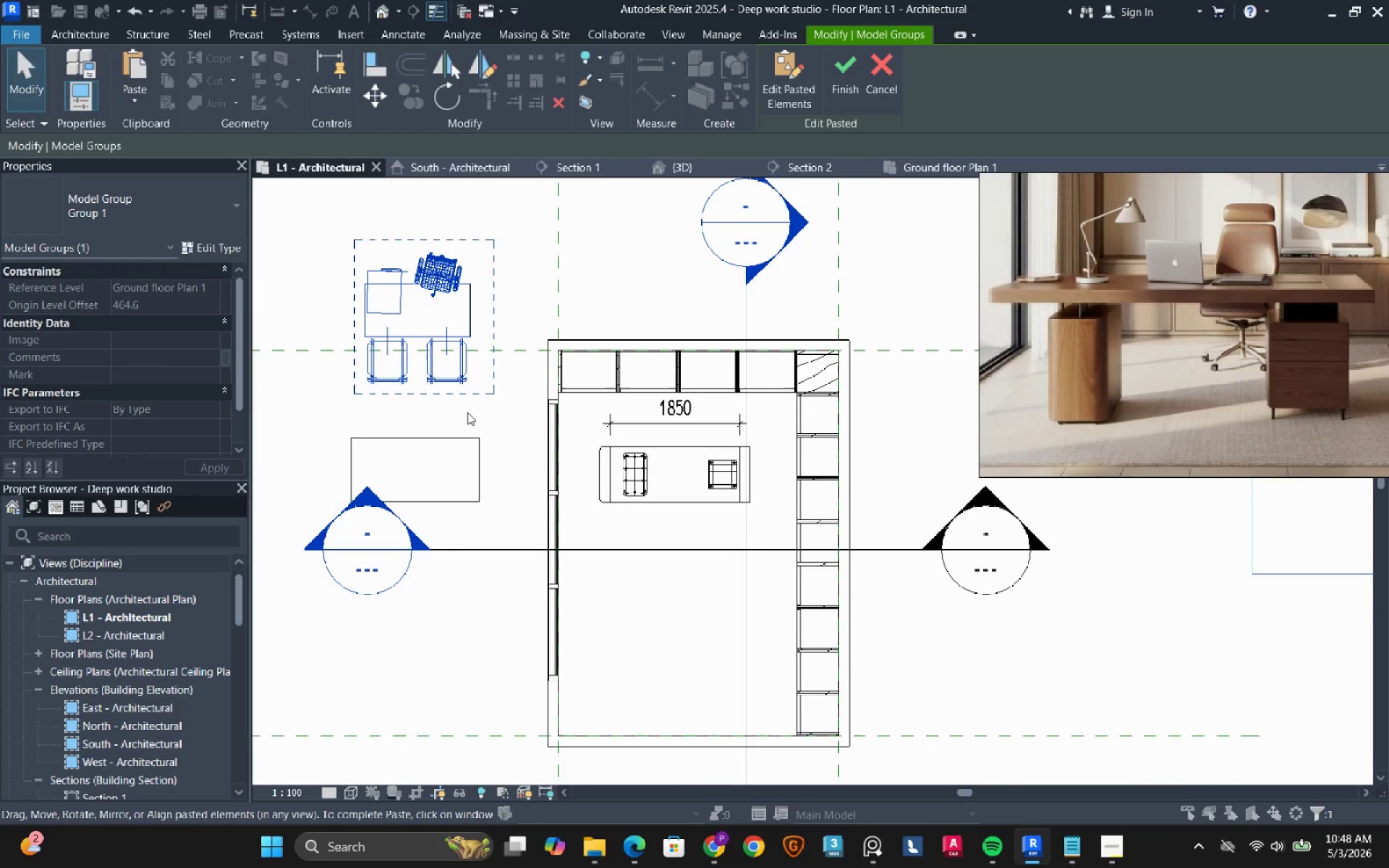 
left_click([501, 439])
 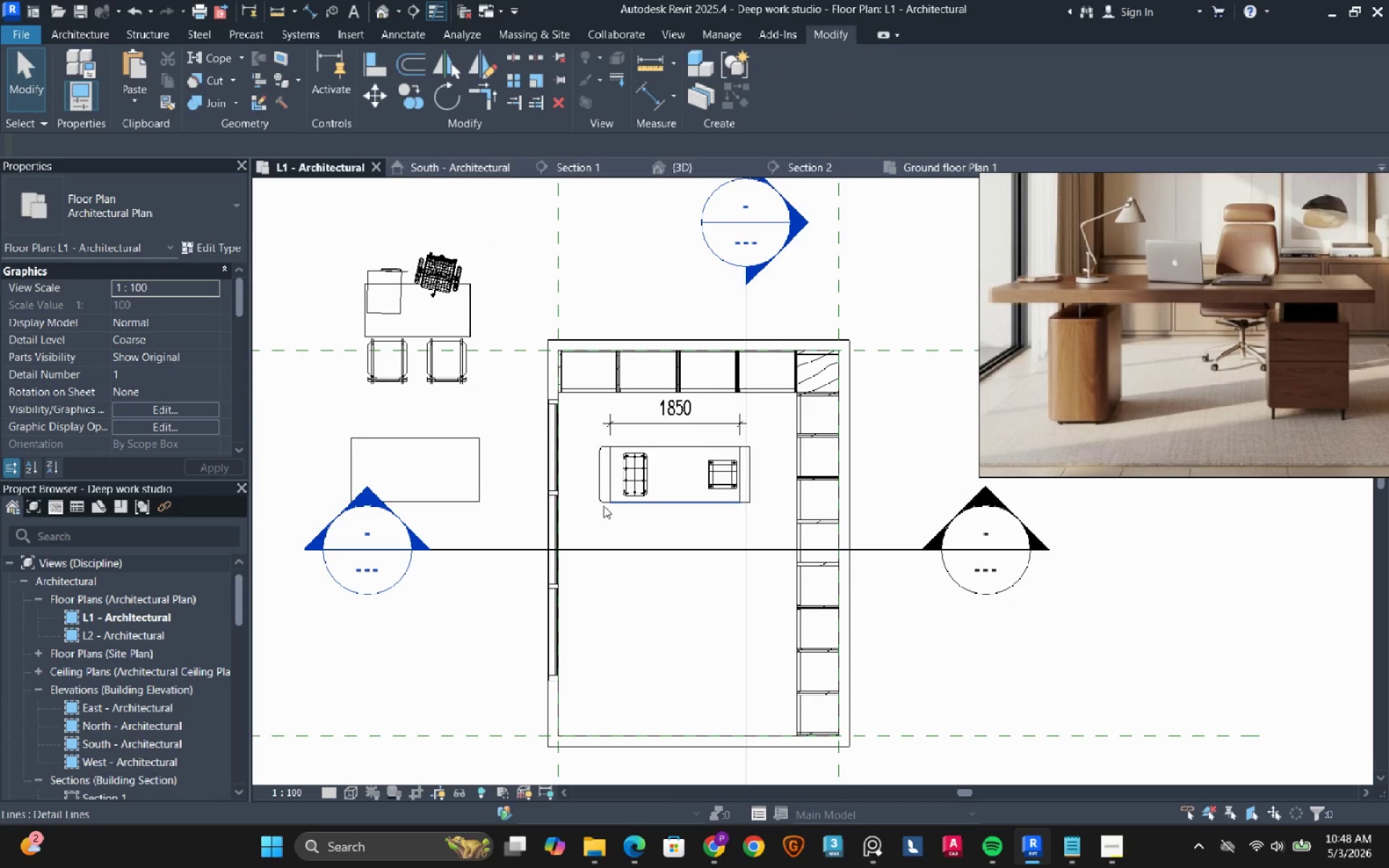 
type(hl)
 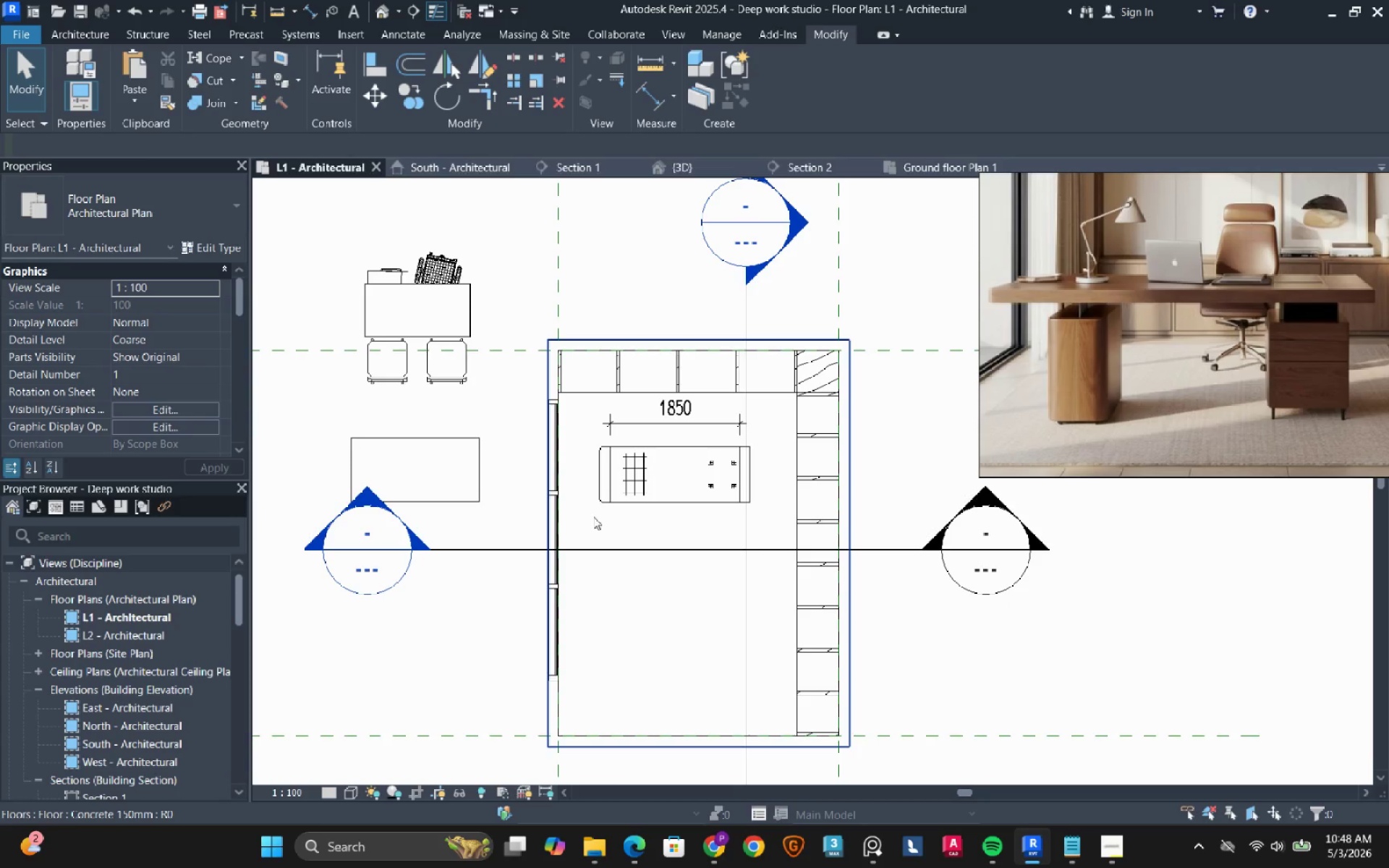 
wait(15.75)
 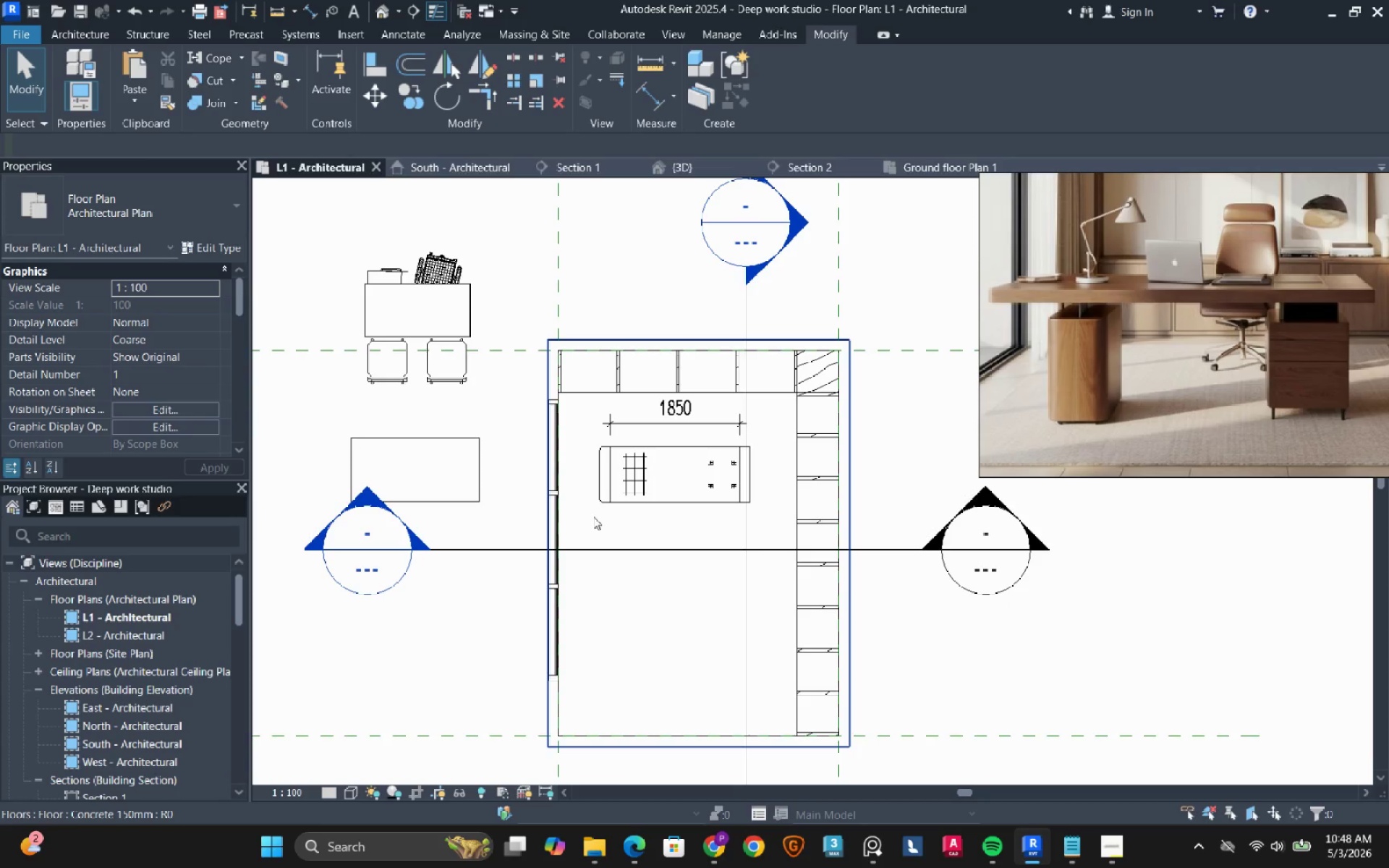 
left_click([487, 332])
 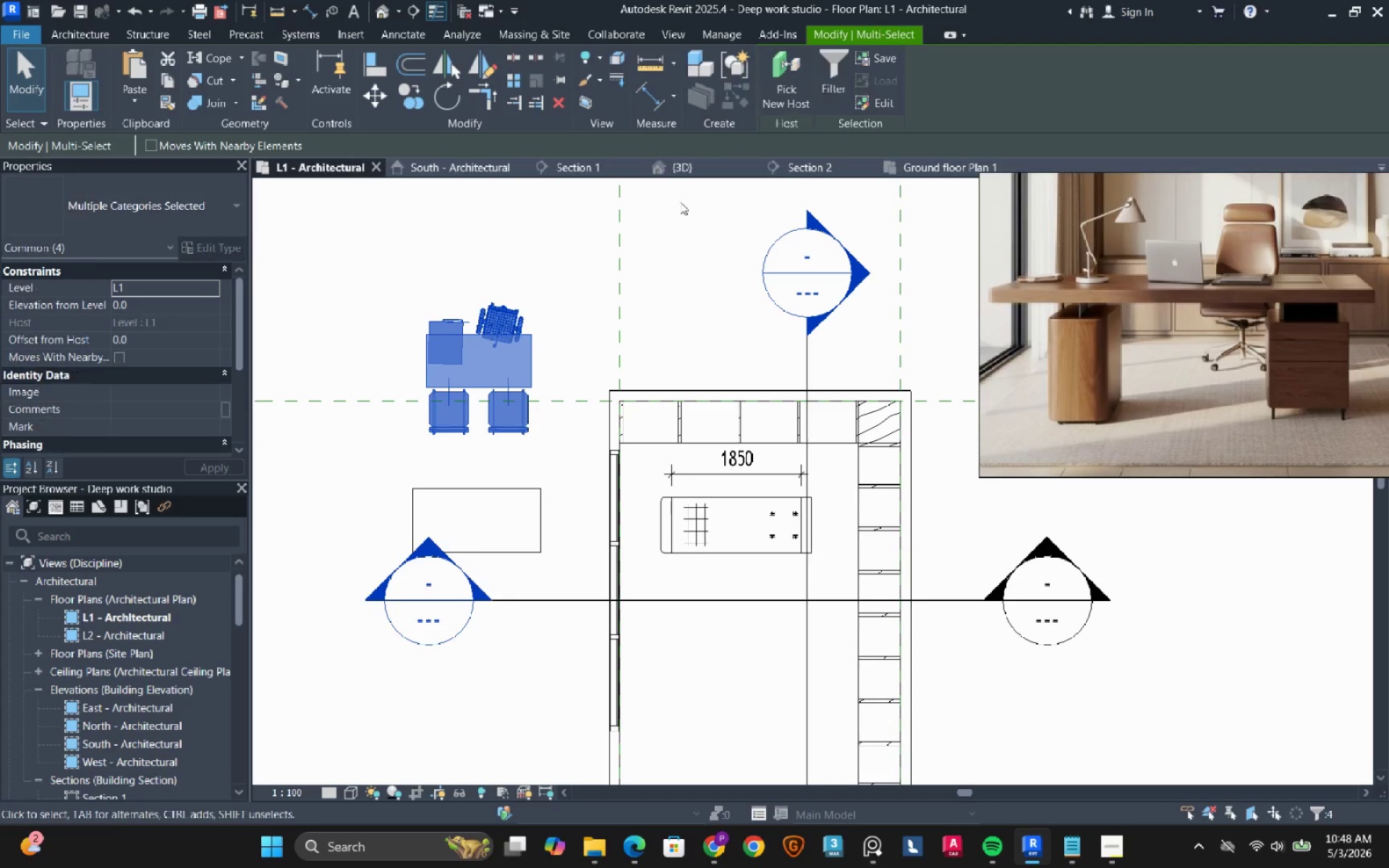 
left_click([561, 265])
 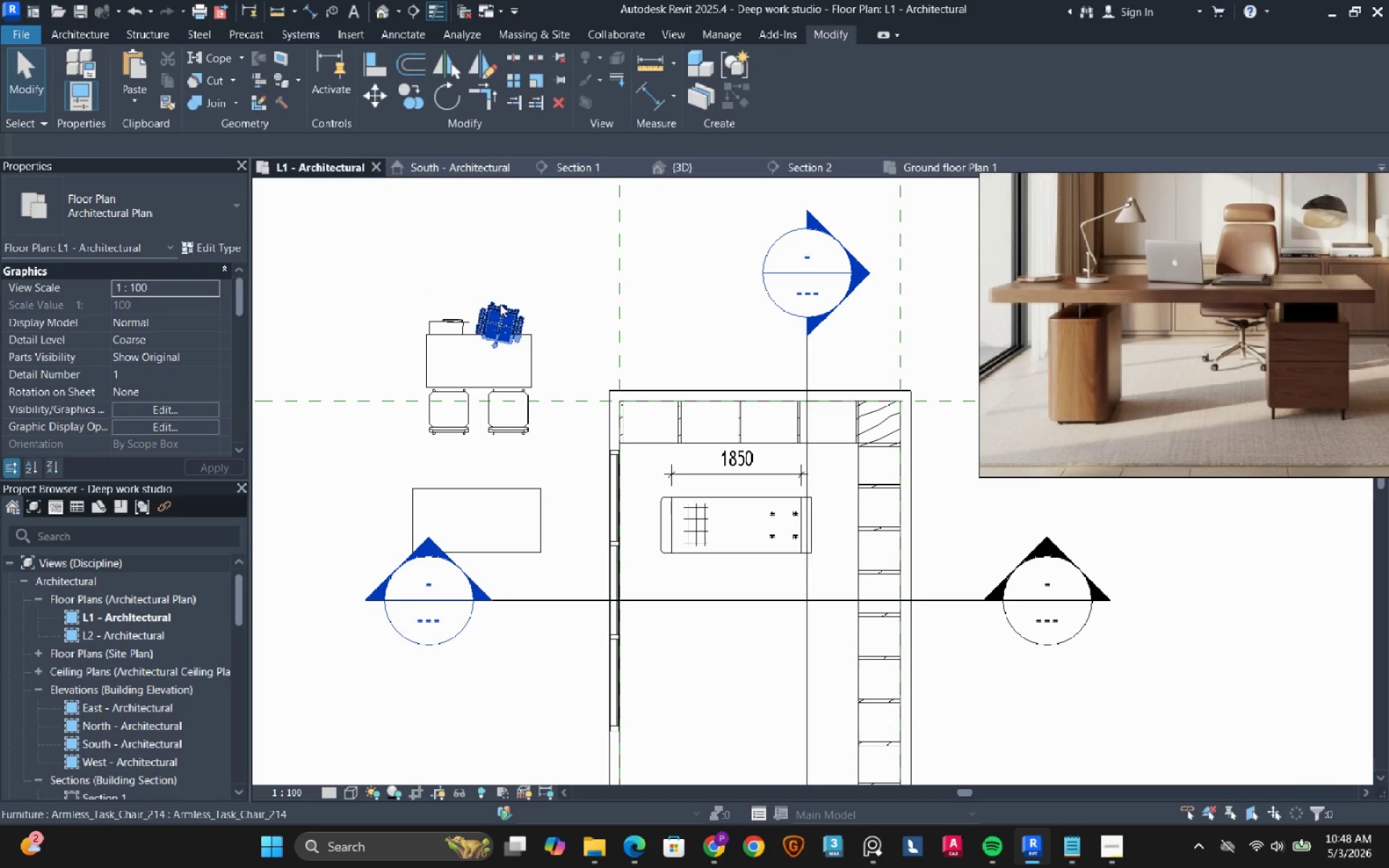 
left_click([500, 304])
 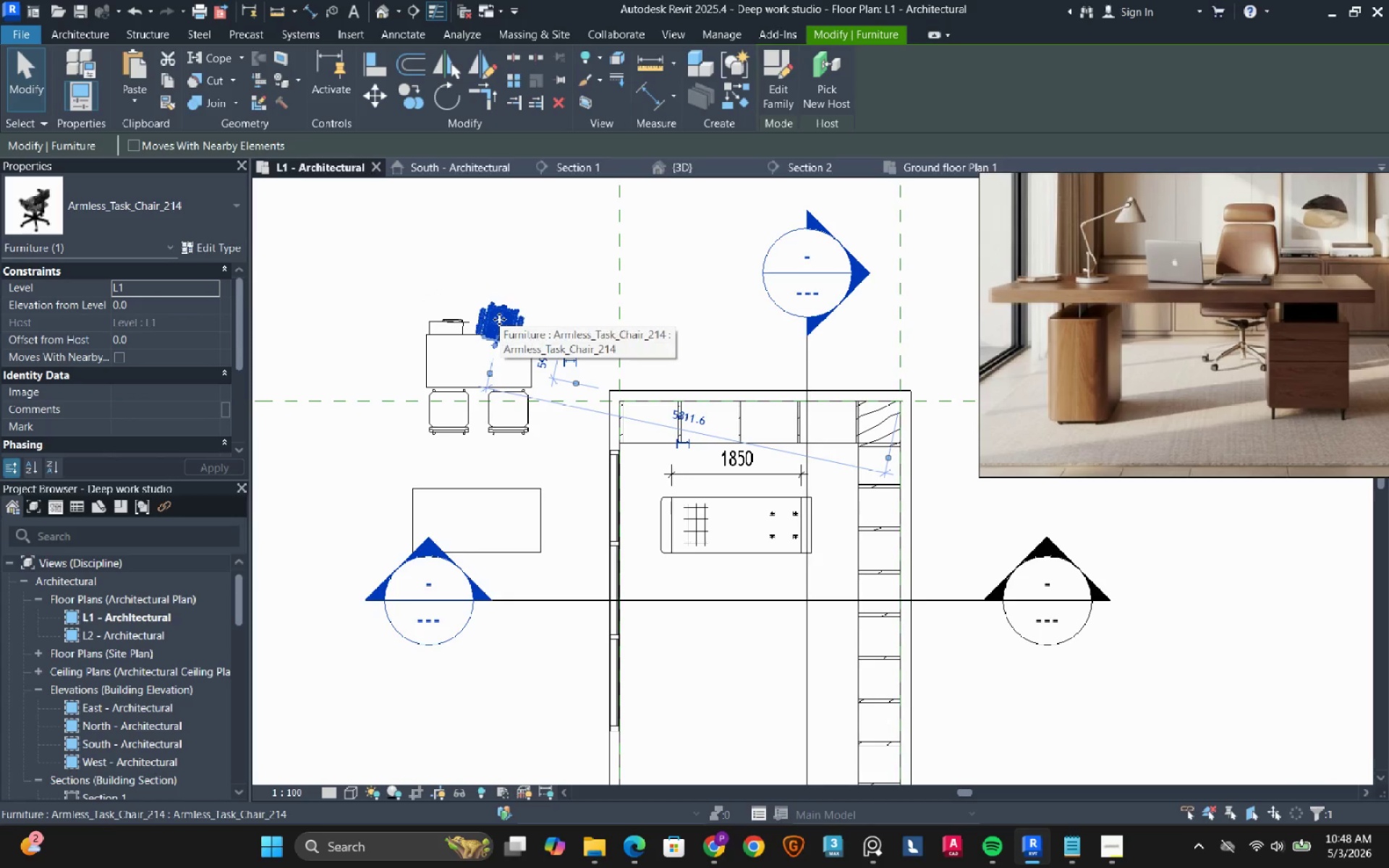 
left_click_drag(start_coordinate=[499, 319], to_coordinate=[741, 469])
 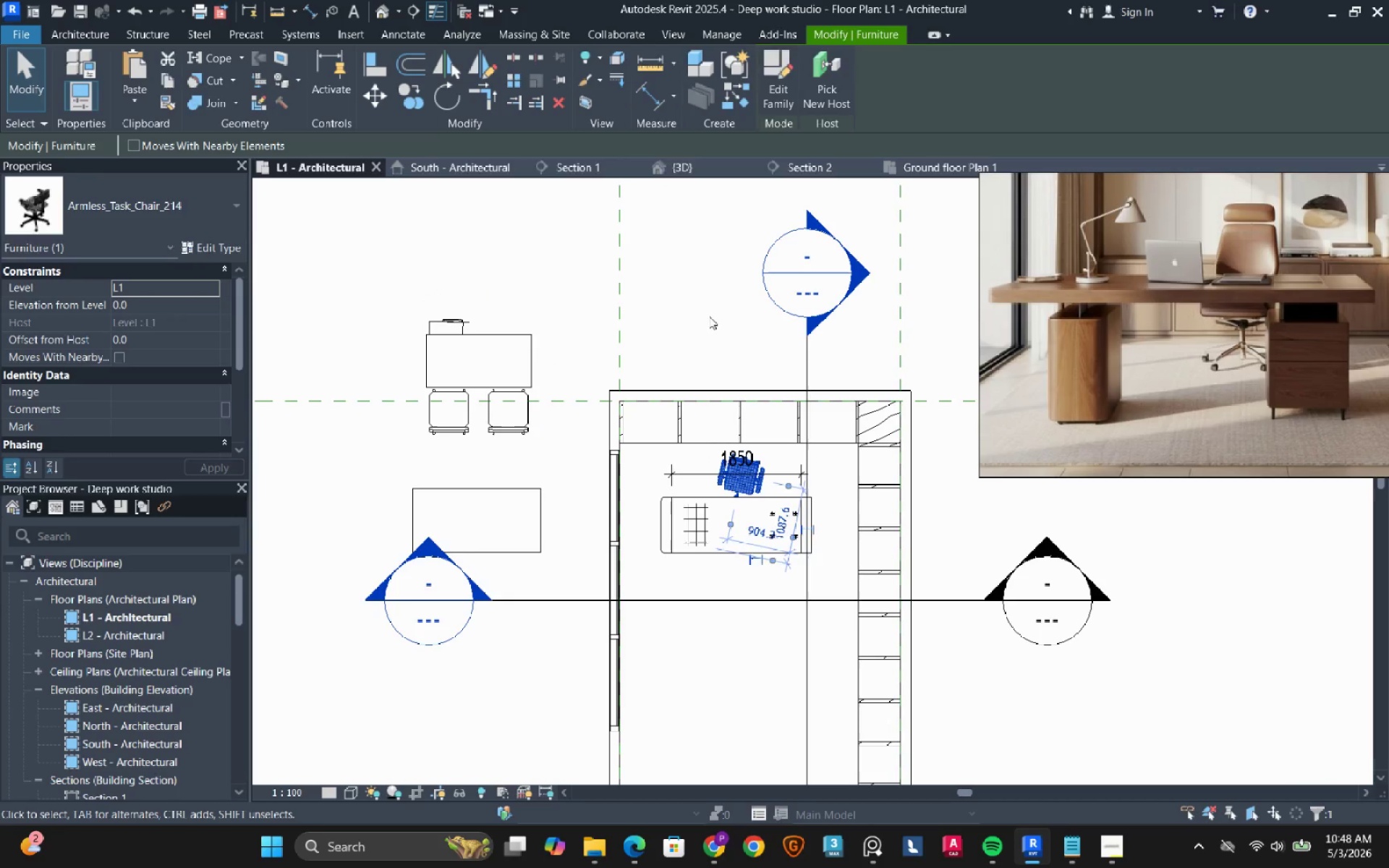 
left_click([709, 316])
 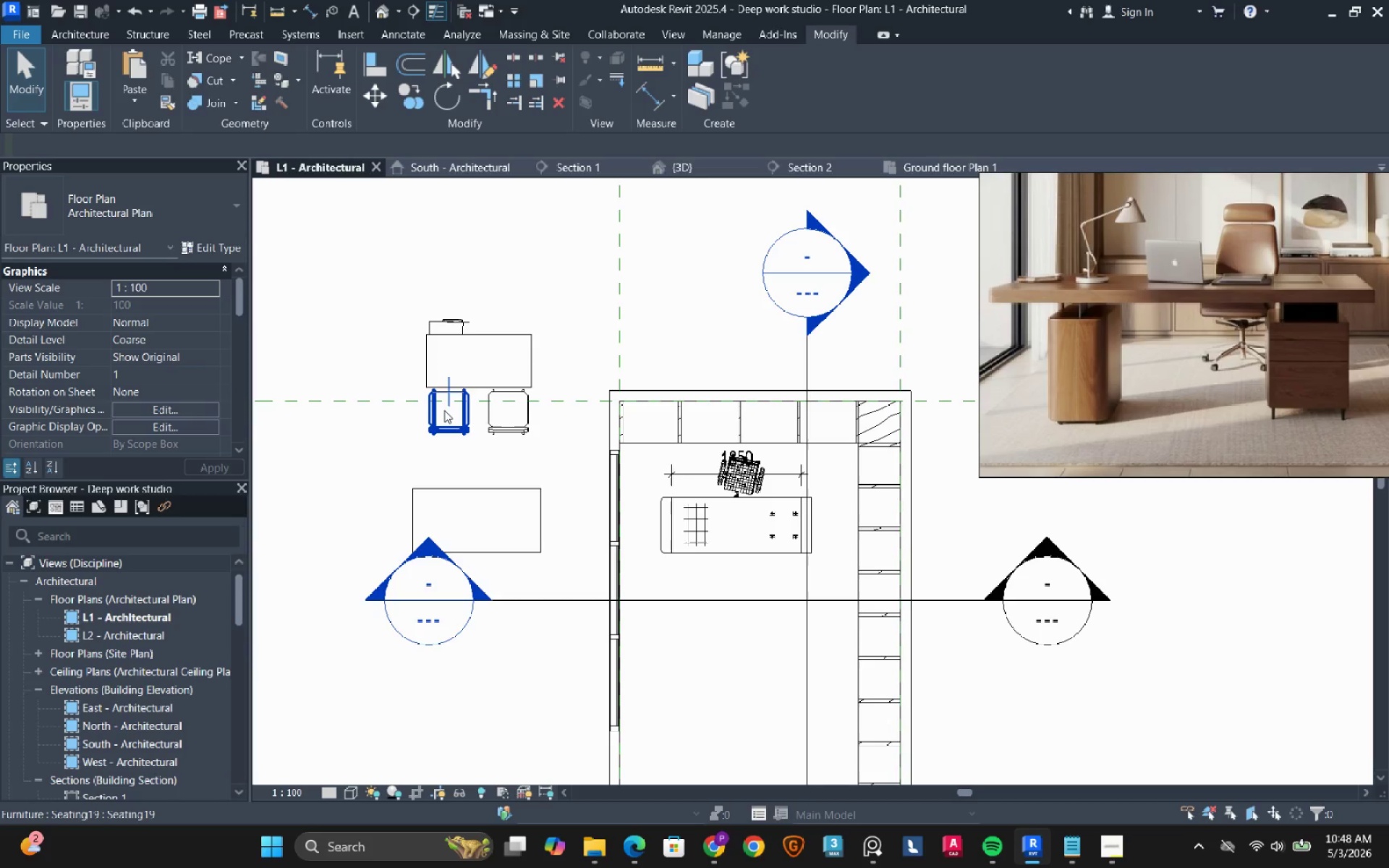 
wait(6.19)
 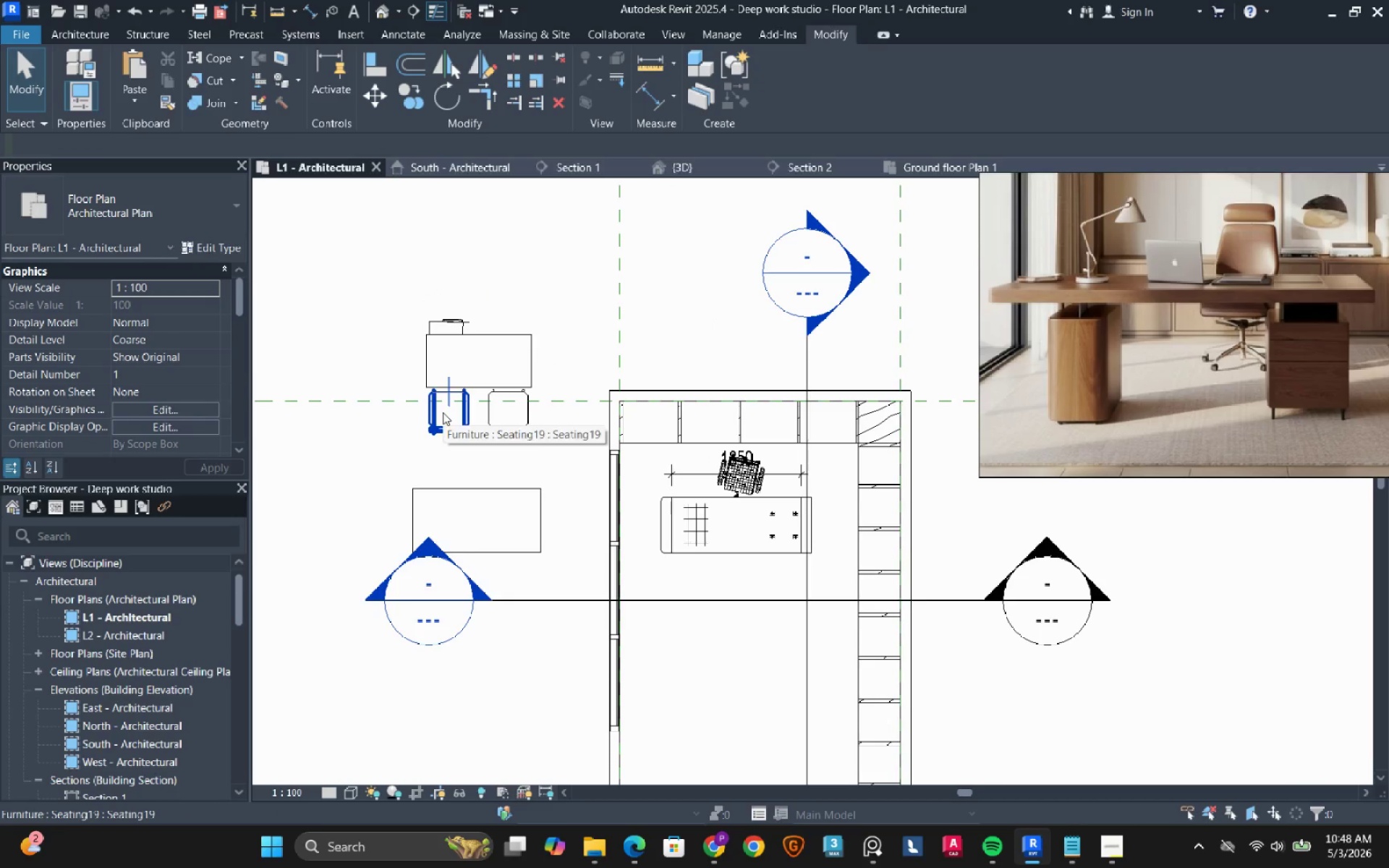 
left_click([474, 344])
 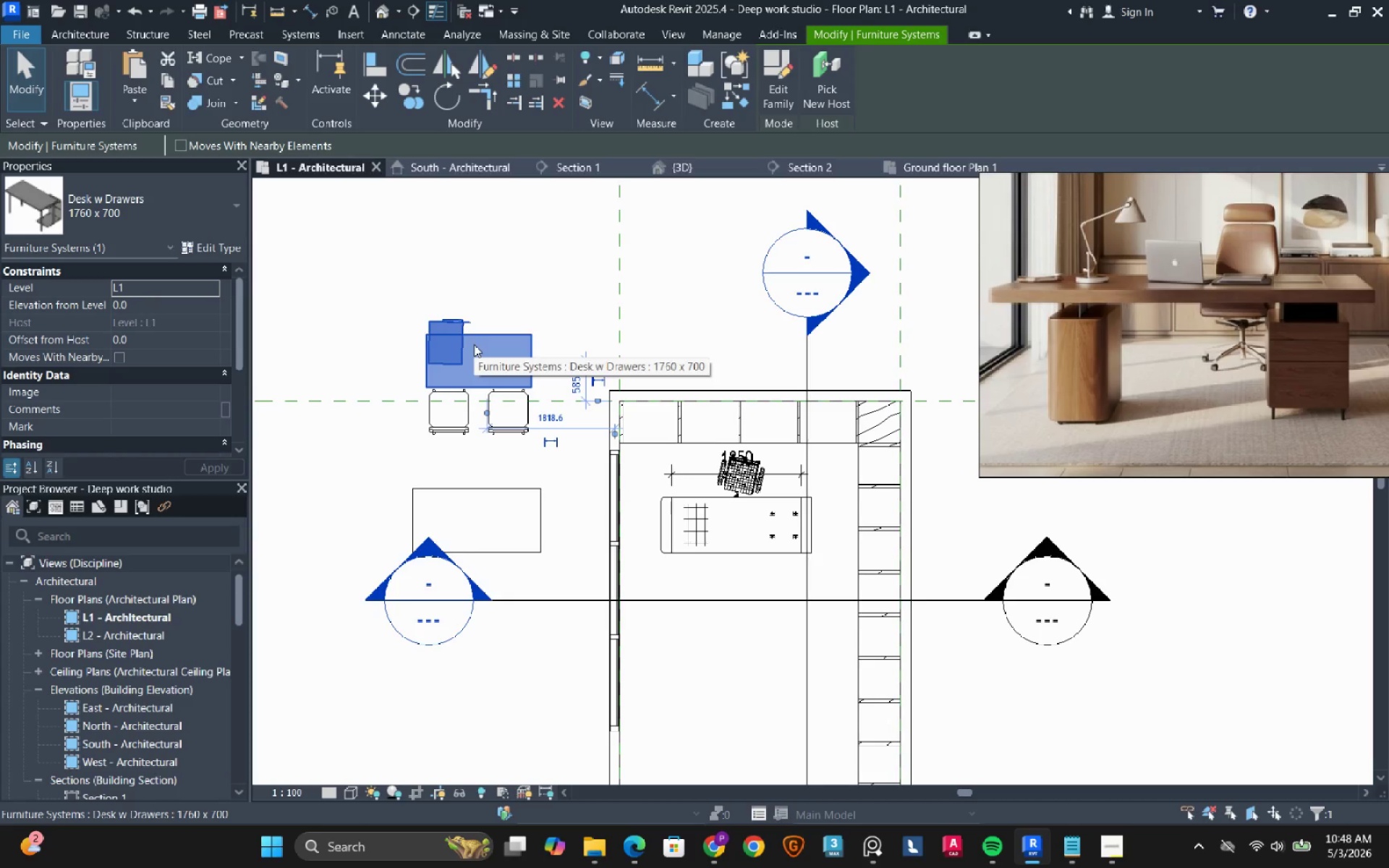 
type(de)
 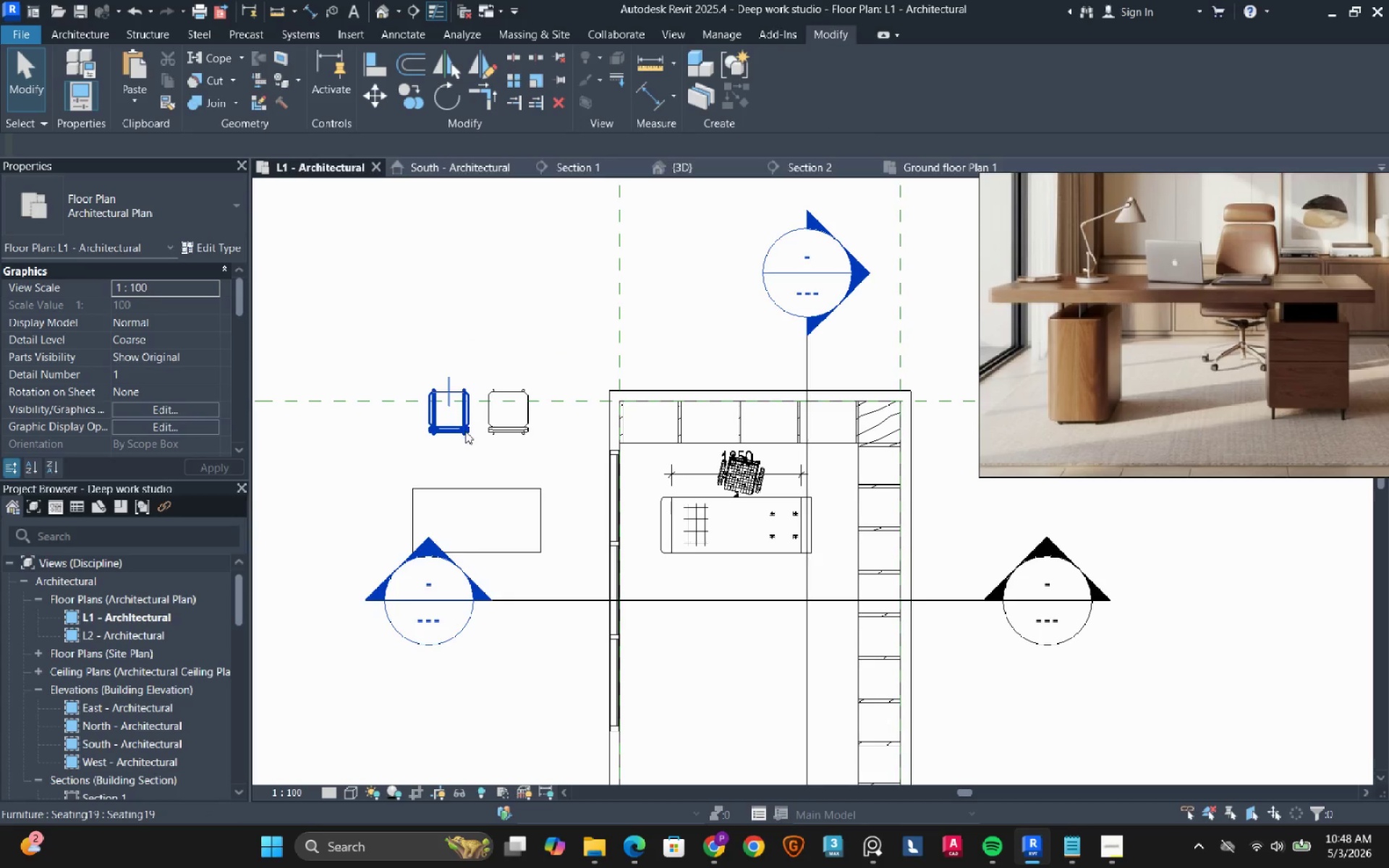 
left_click([465, 431])
 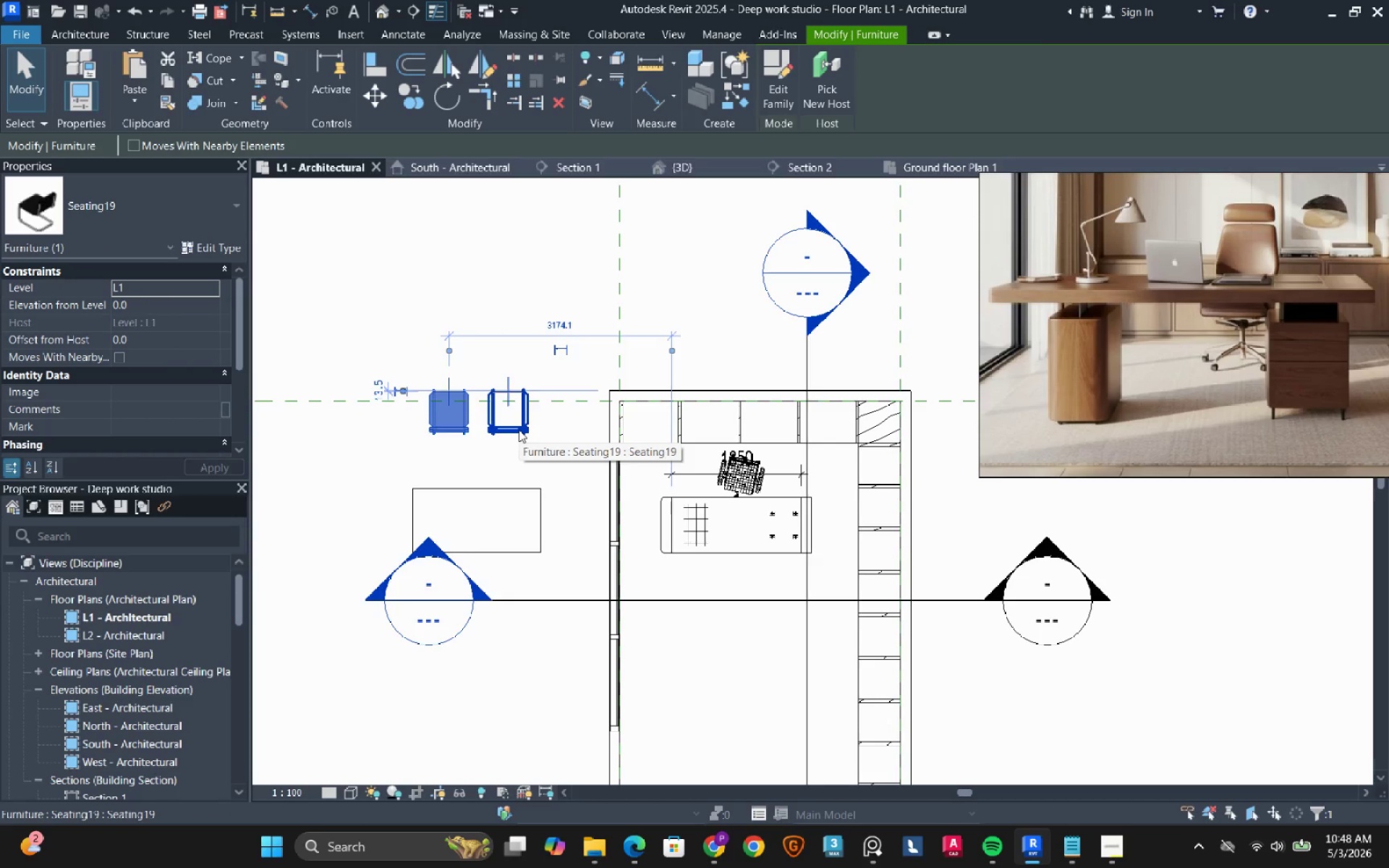 
hold_key(key=ControlLeft, duration=0.61)
left_click([519, 430])
 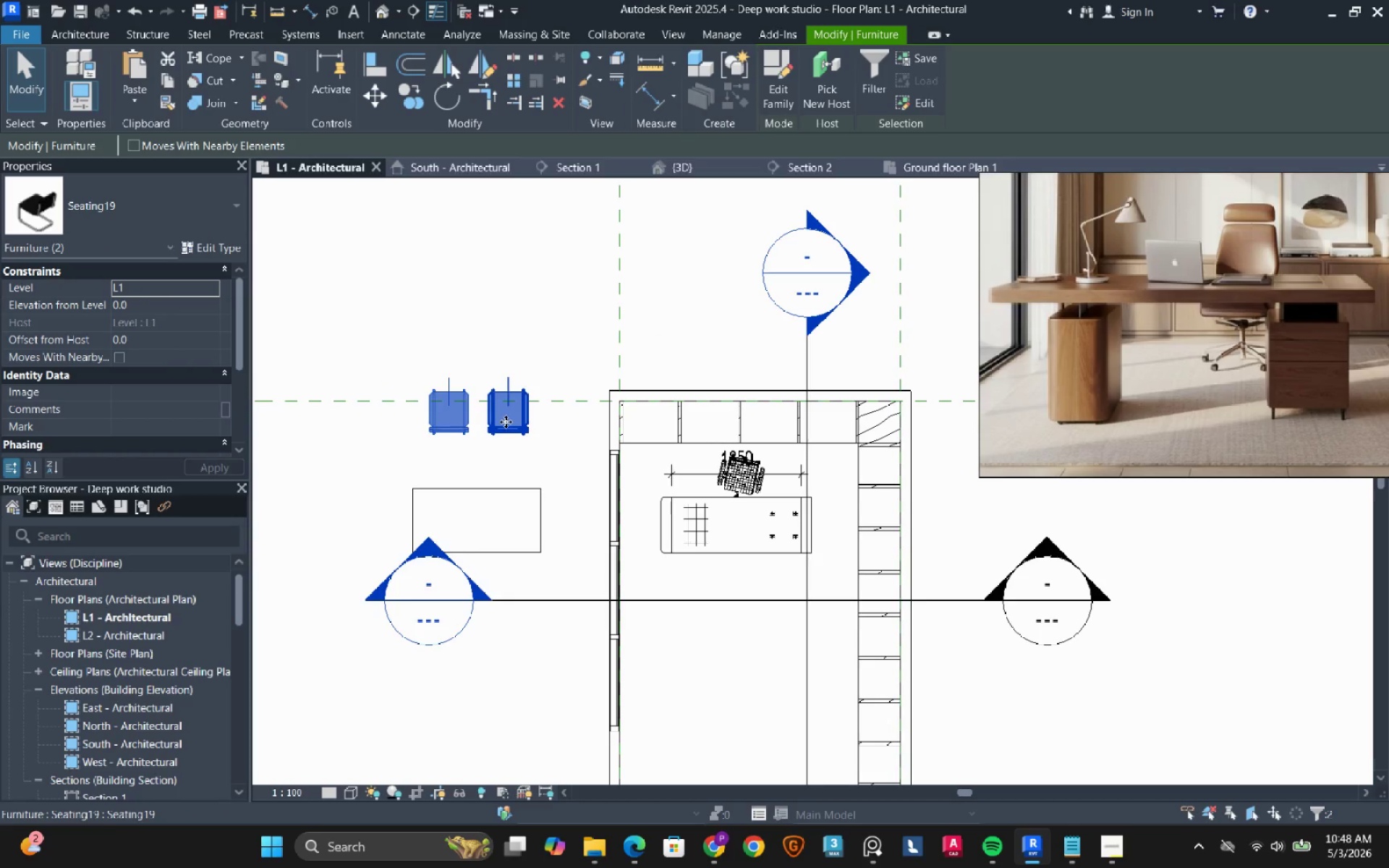 
left_click_drag(start_coordinate=[506, 422], to_coordinate=[771, 596])
 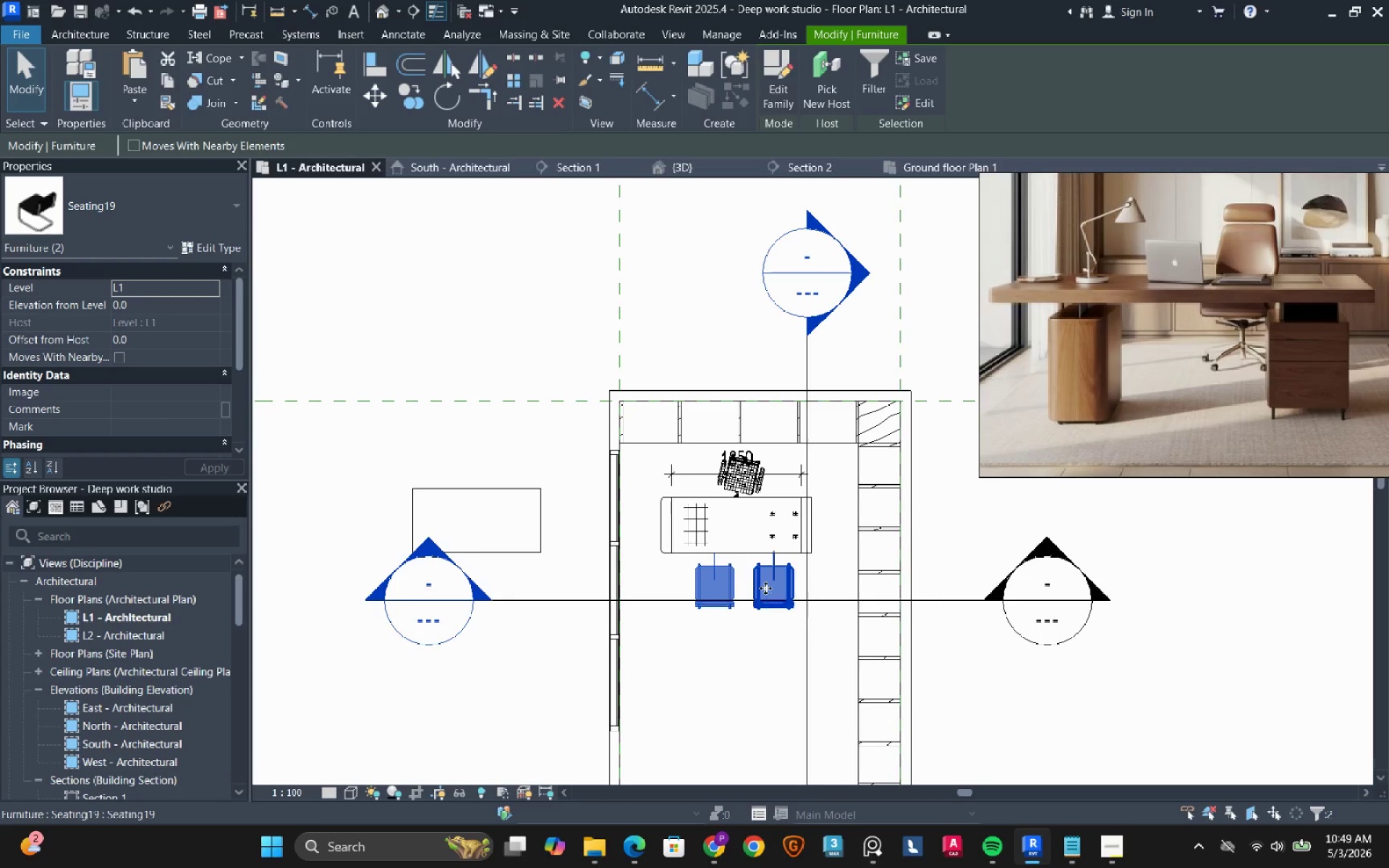 
key(Escape)